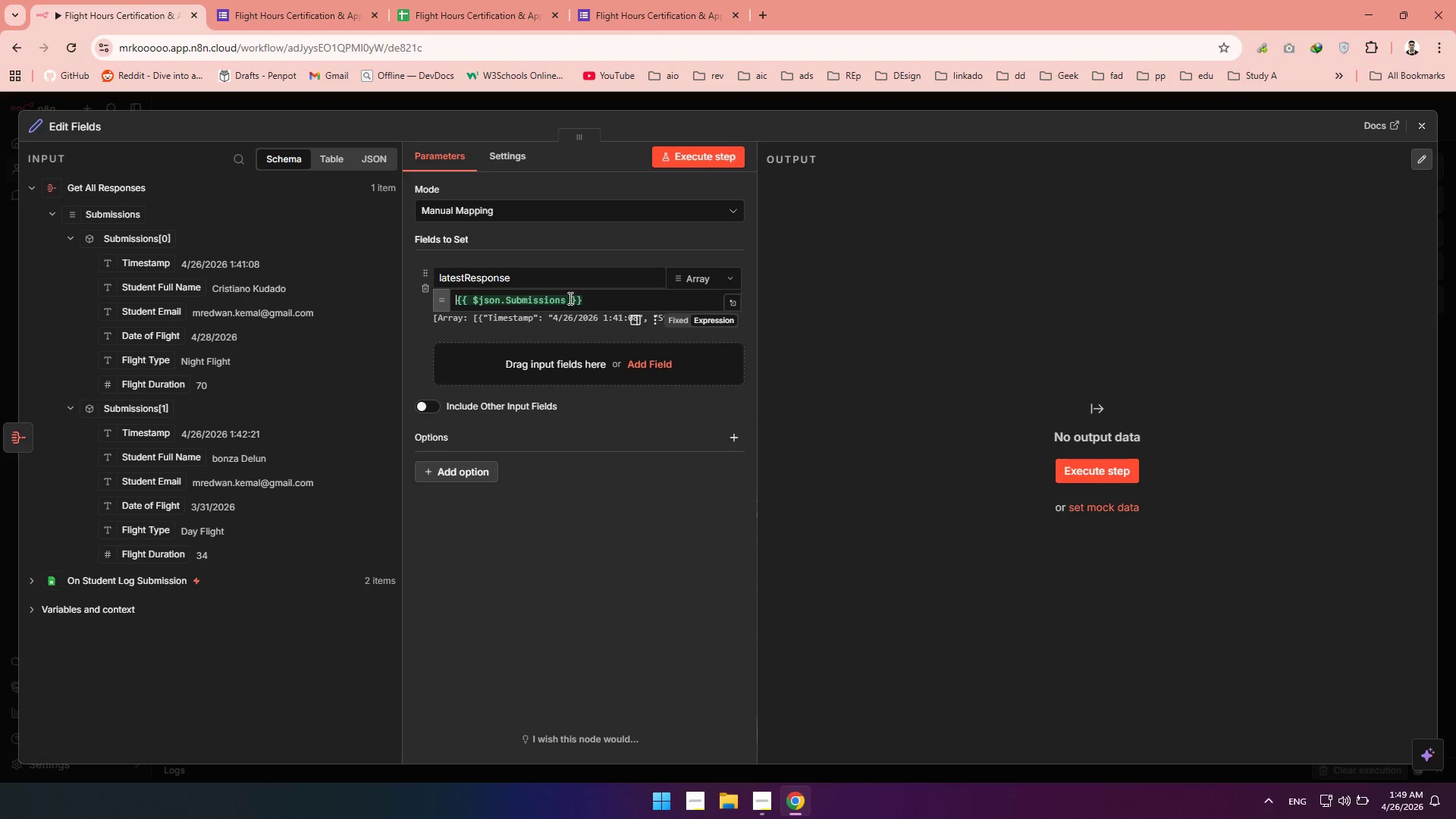 
left_click([563, 310])
 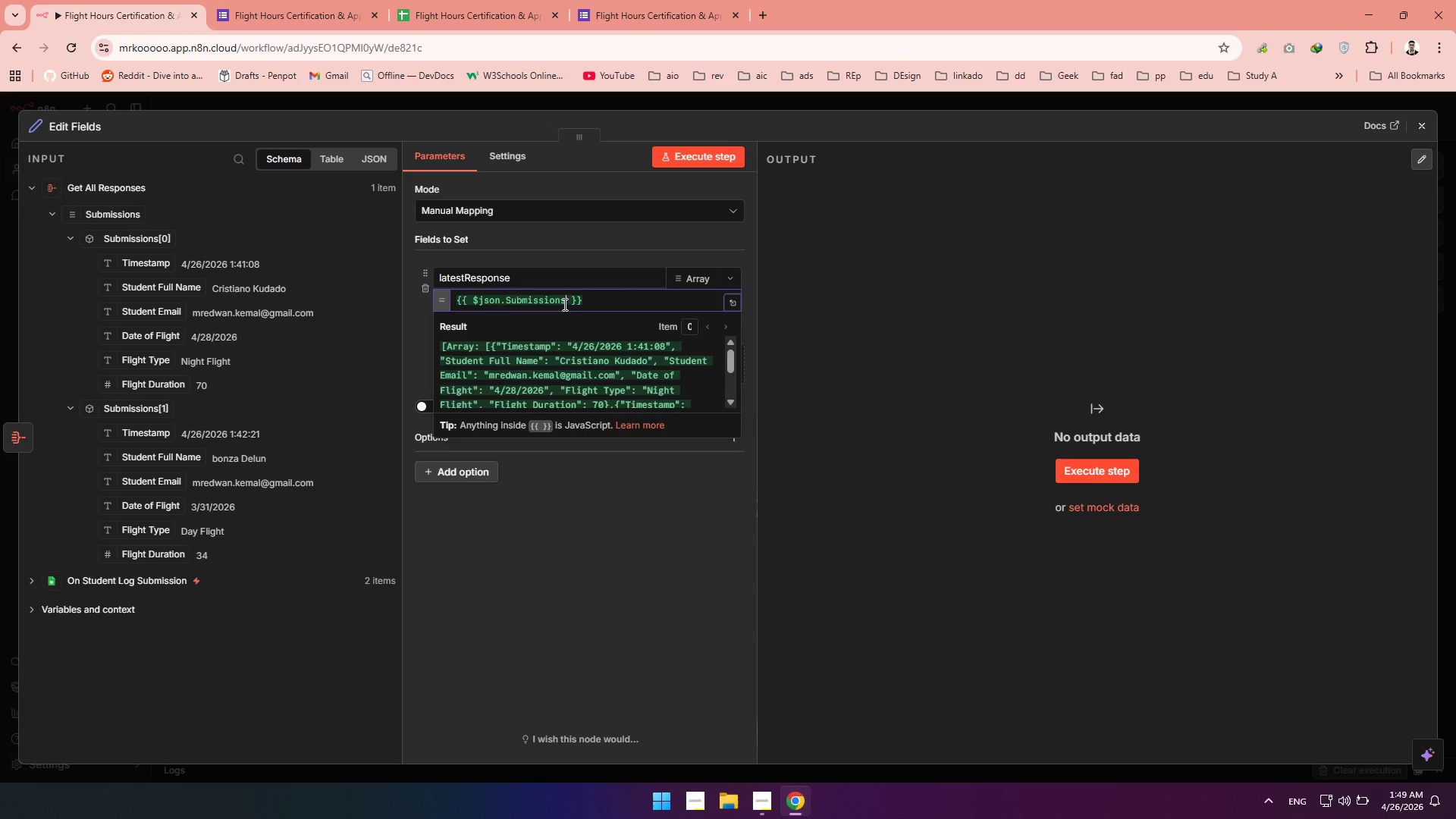 
left_click([563, 304])
 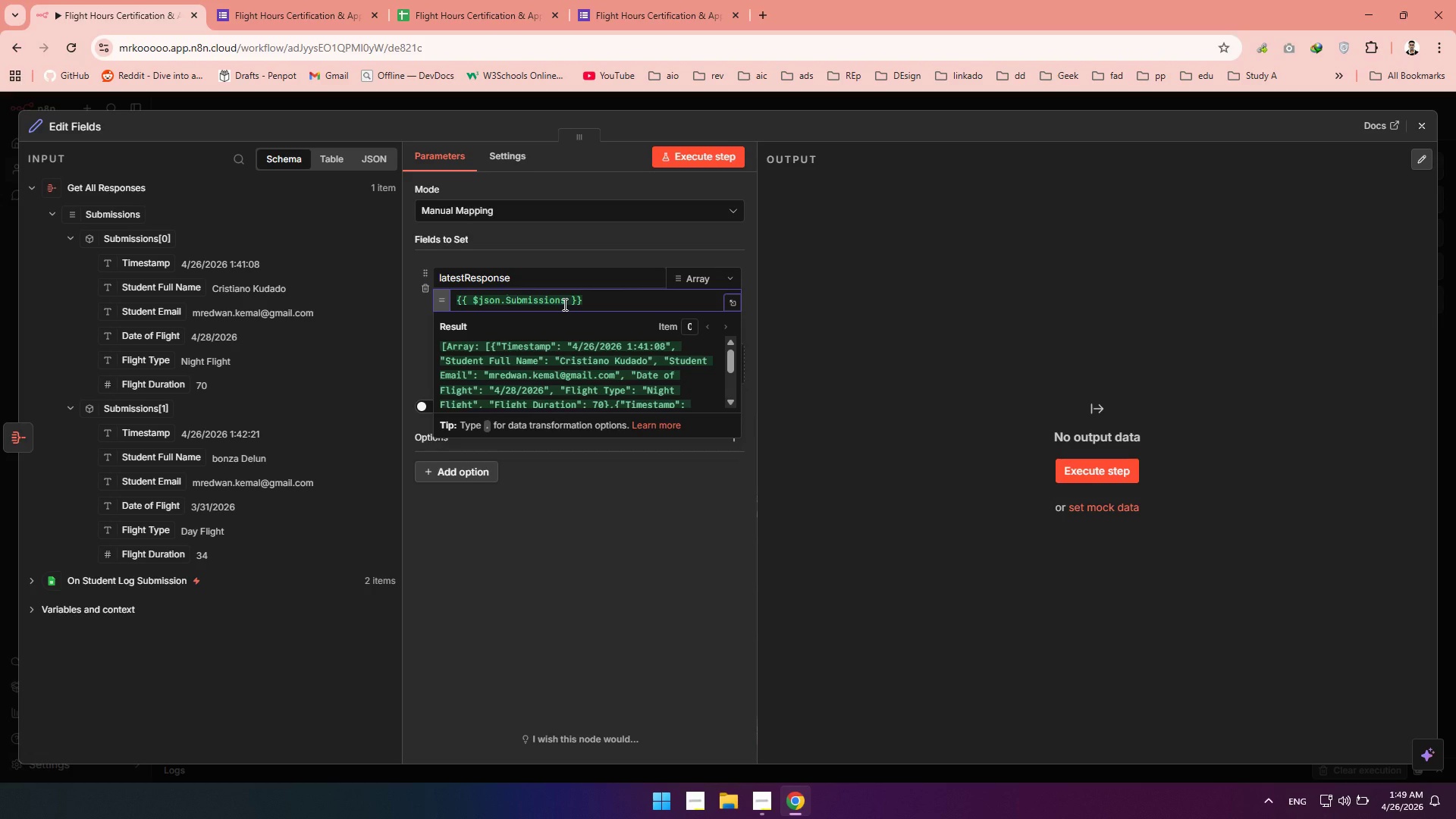 
key(BracketLeft)
 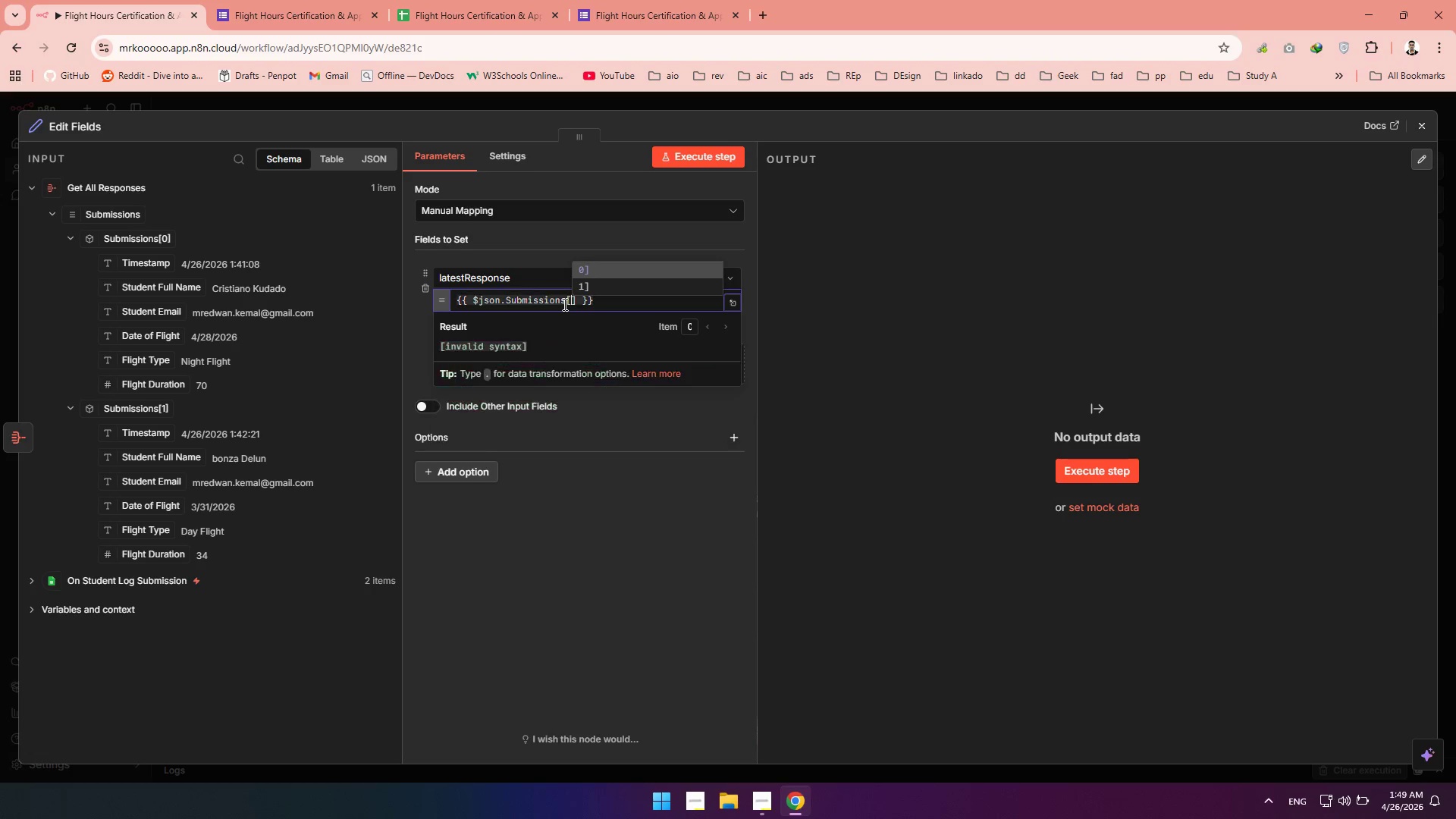 
key(BracketRight)
 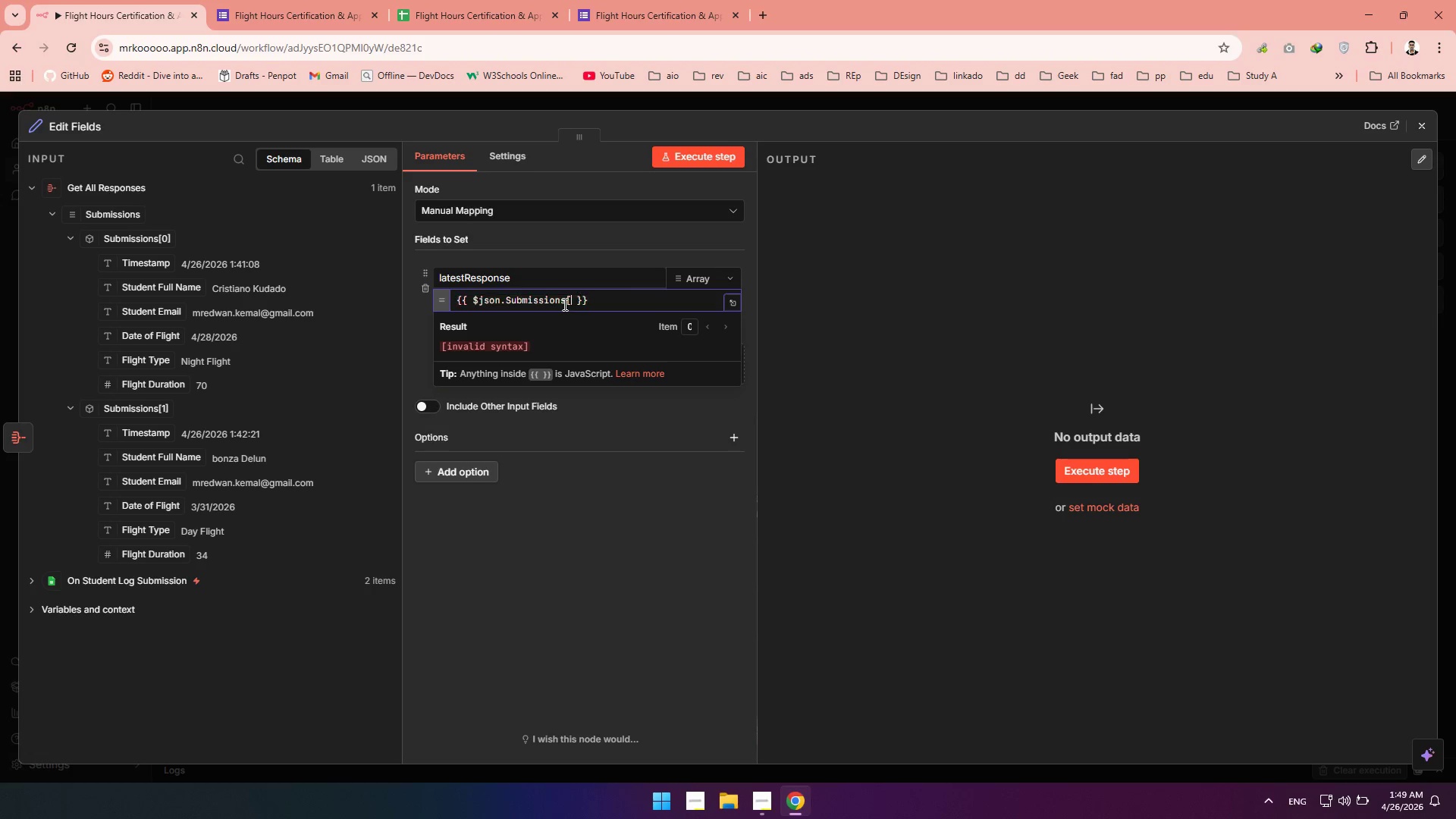 
key(Backspace)
 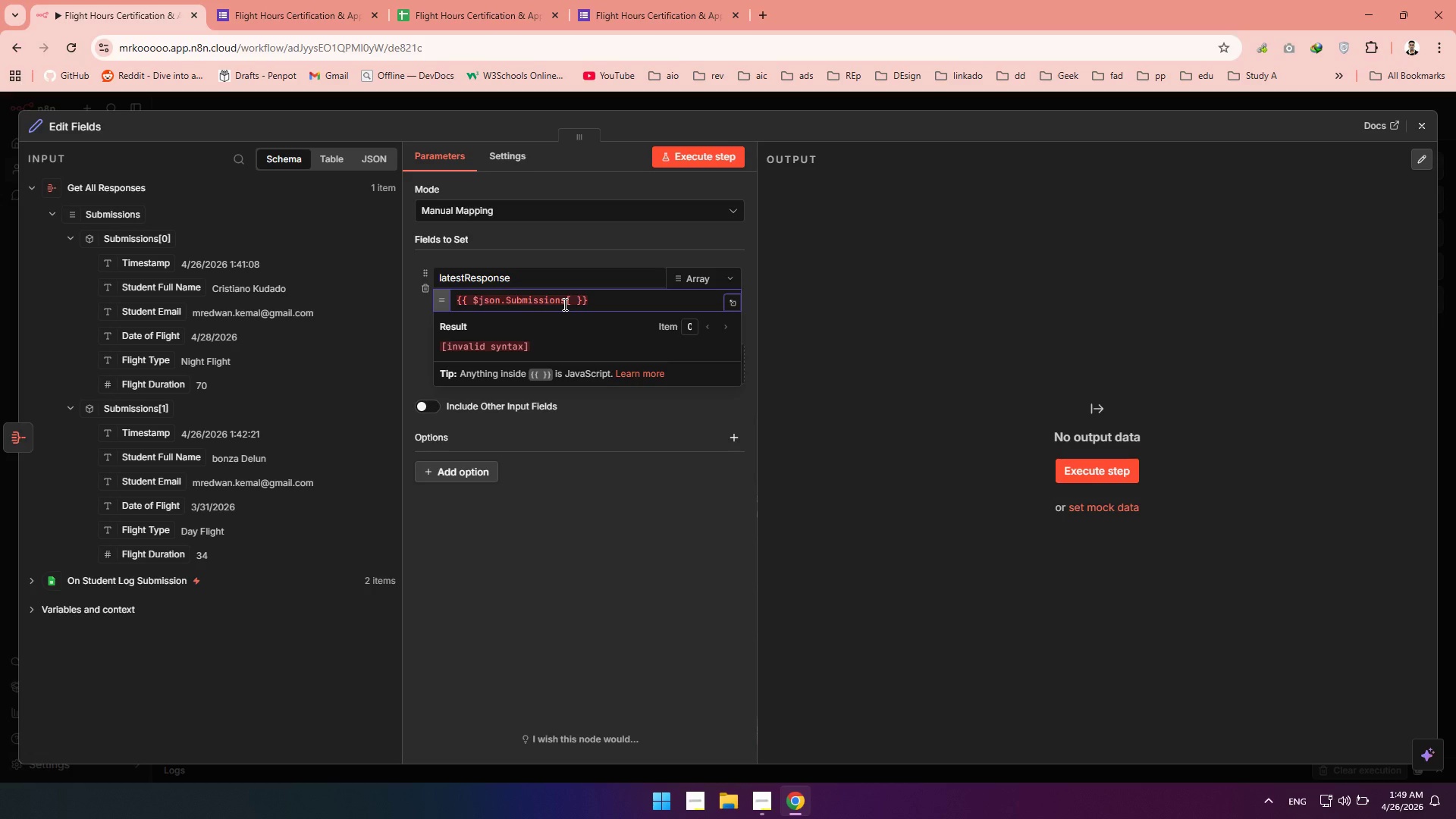 
key(Backspace)
 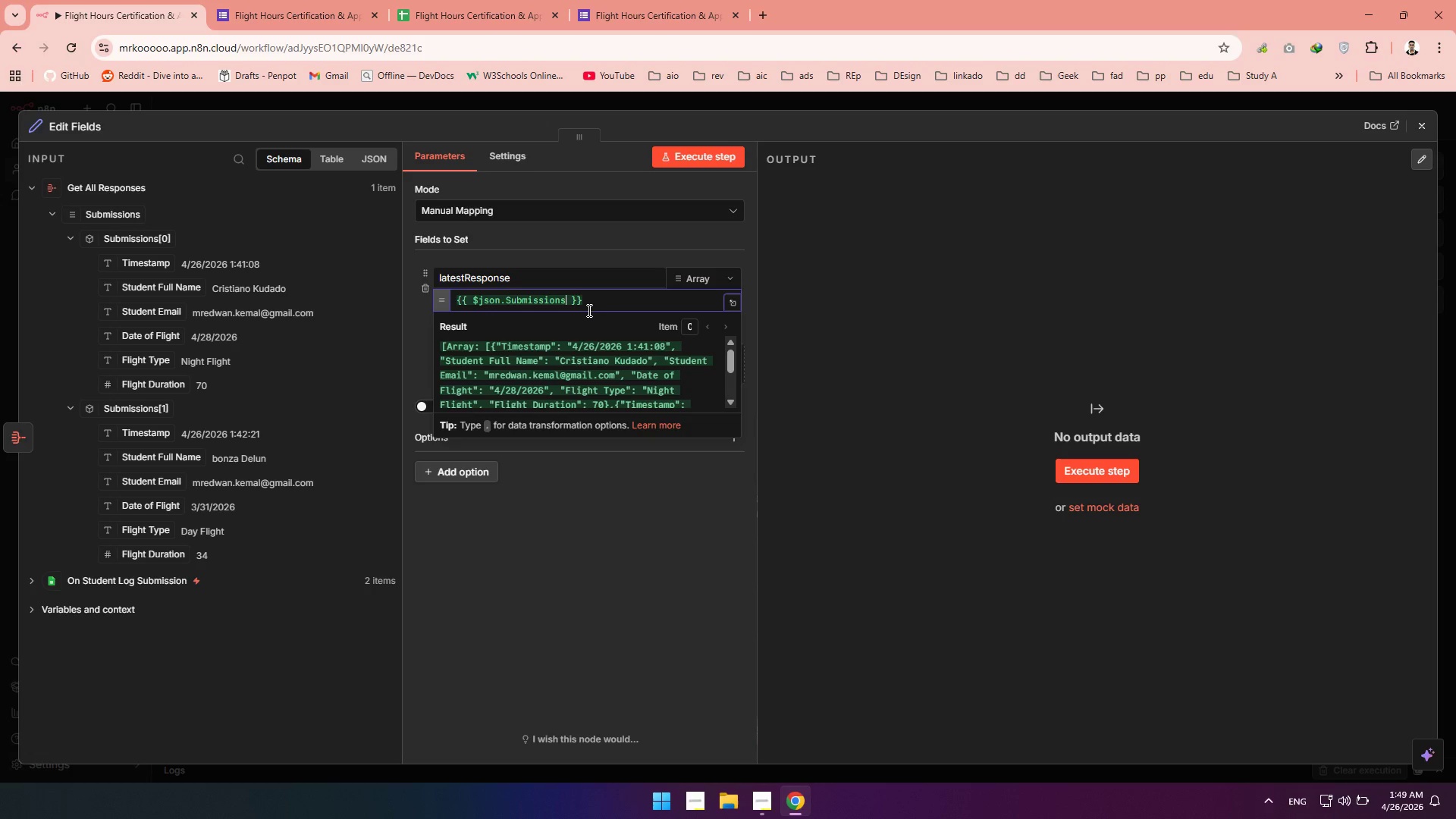 
key(BracketLeft)
 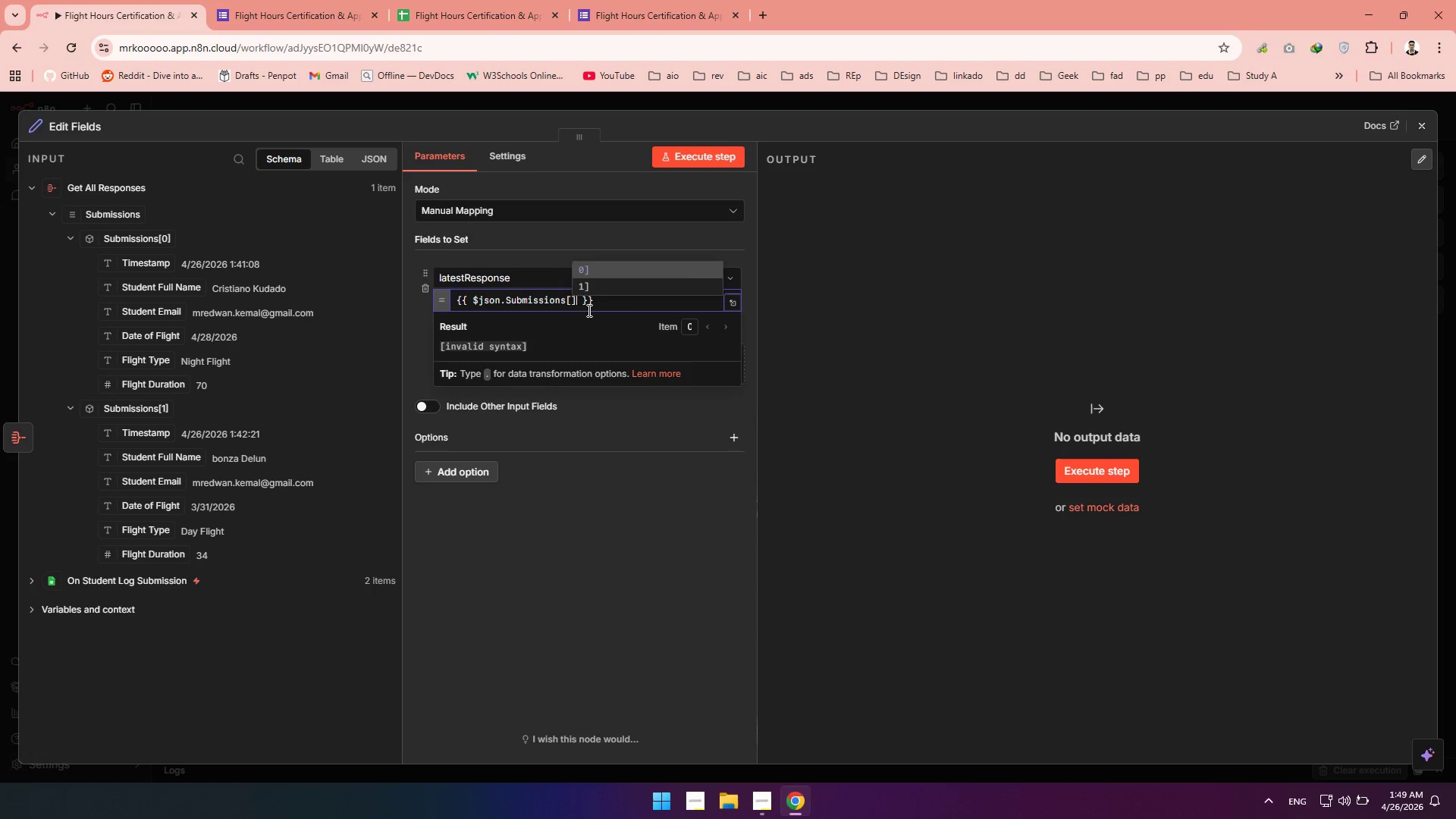 
key(BracketRight)
 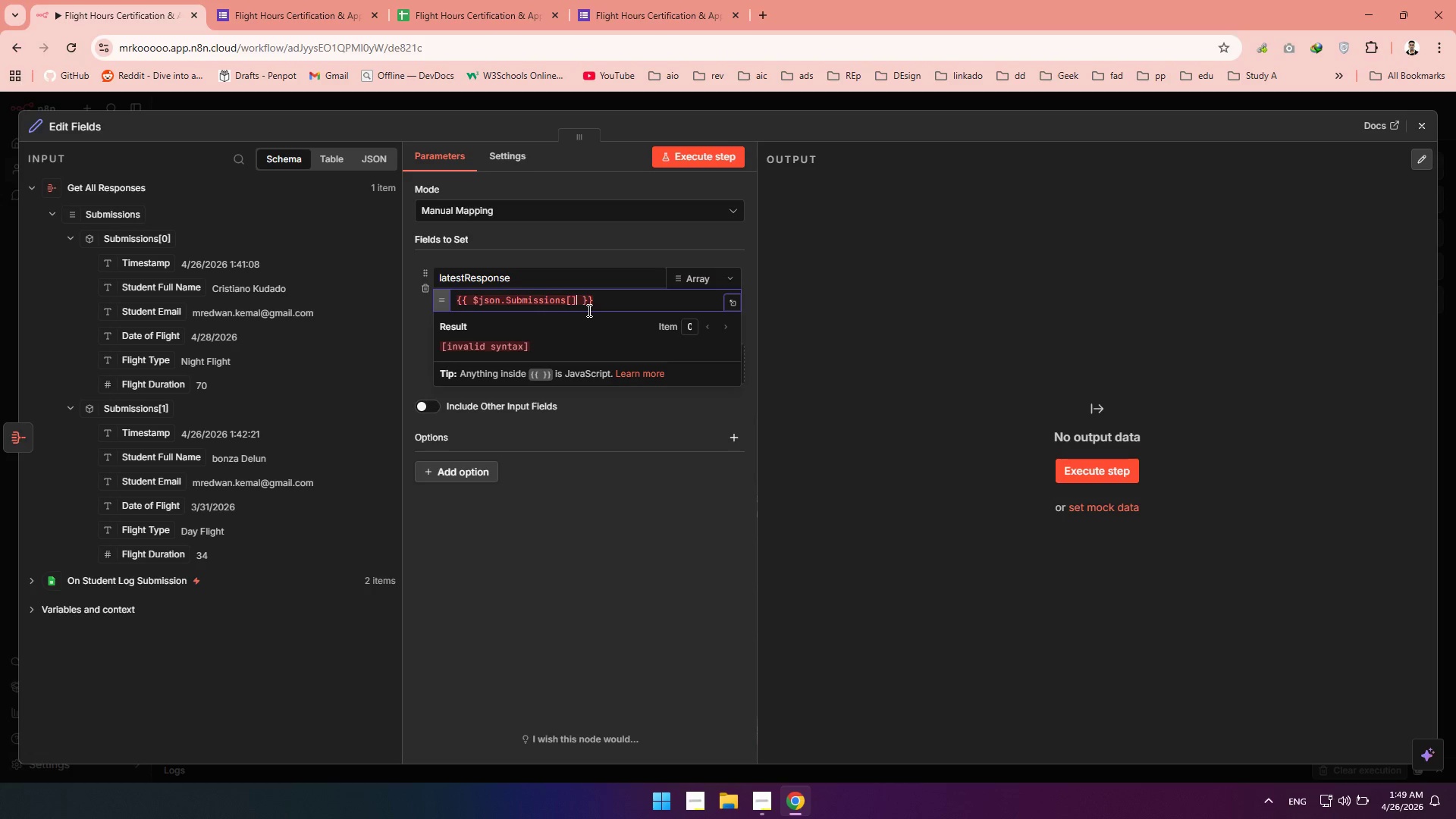 
key(ArrowLeft)
 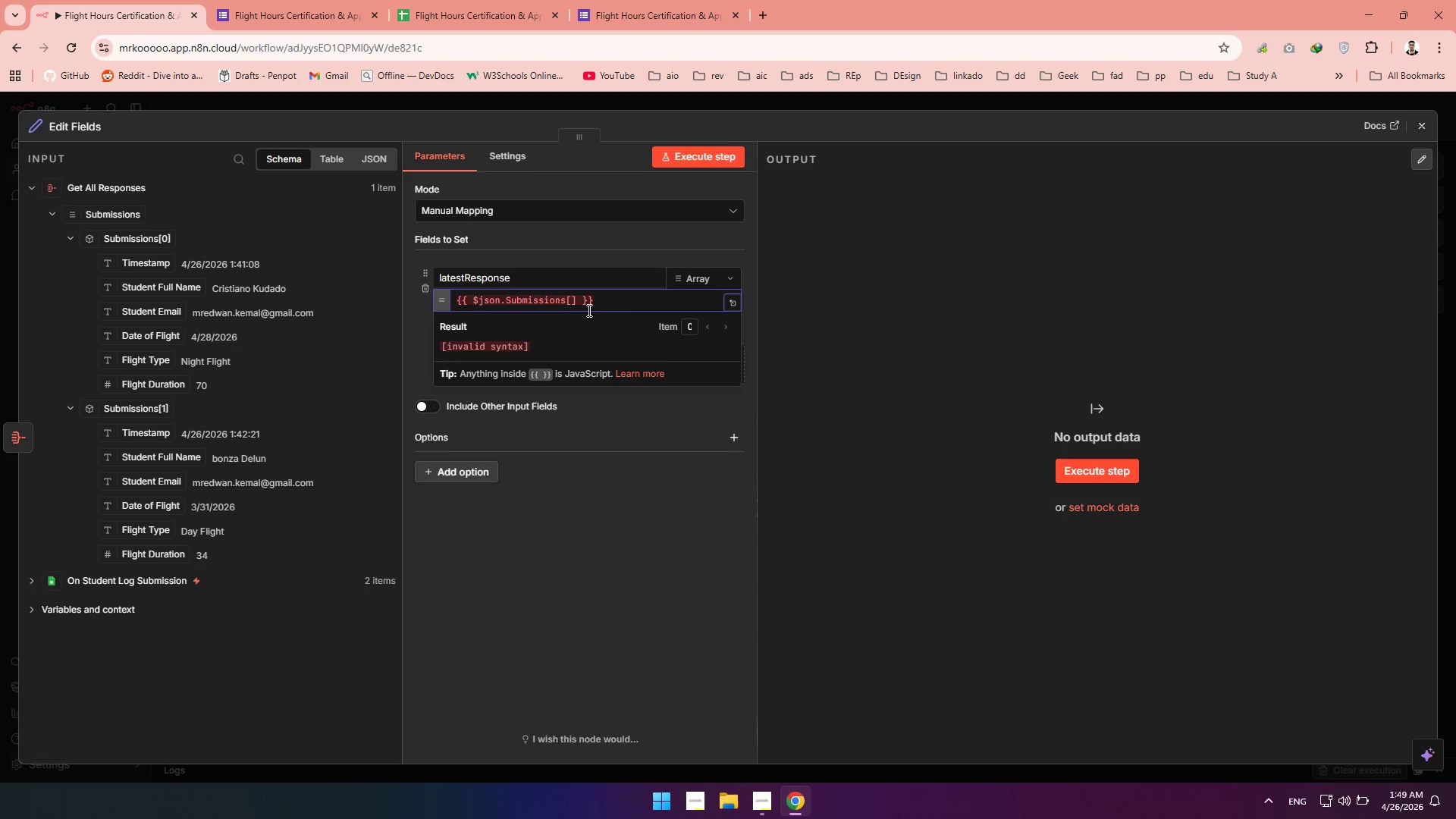 
key(0)
 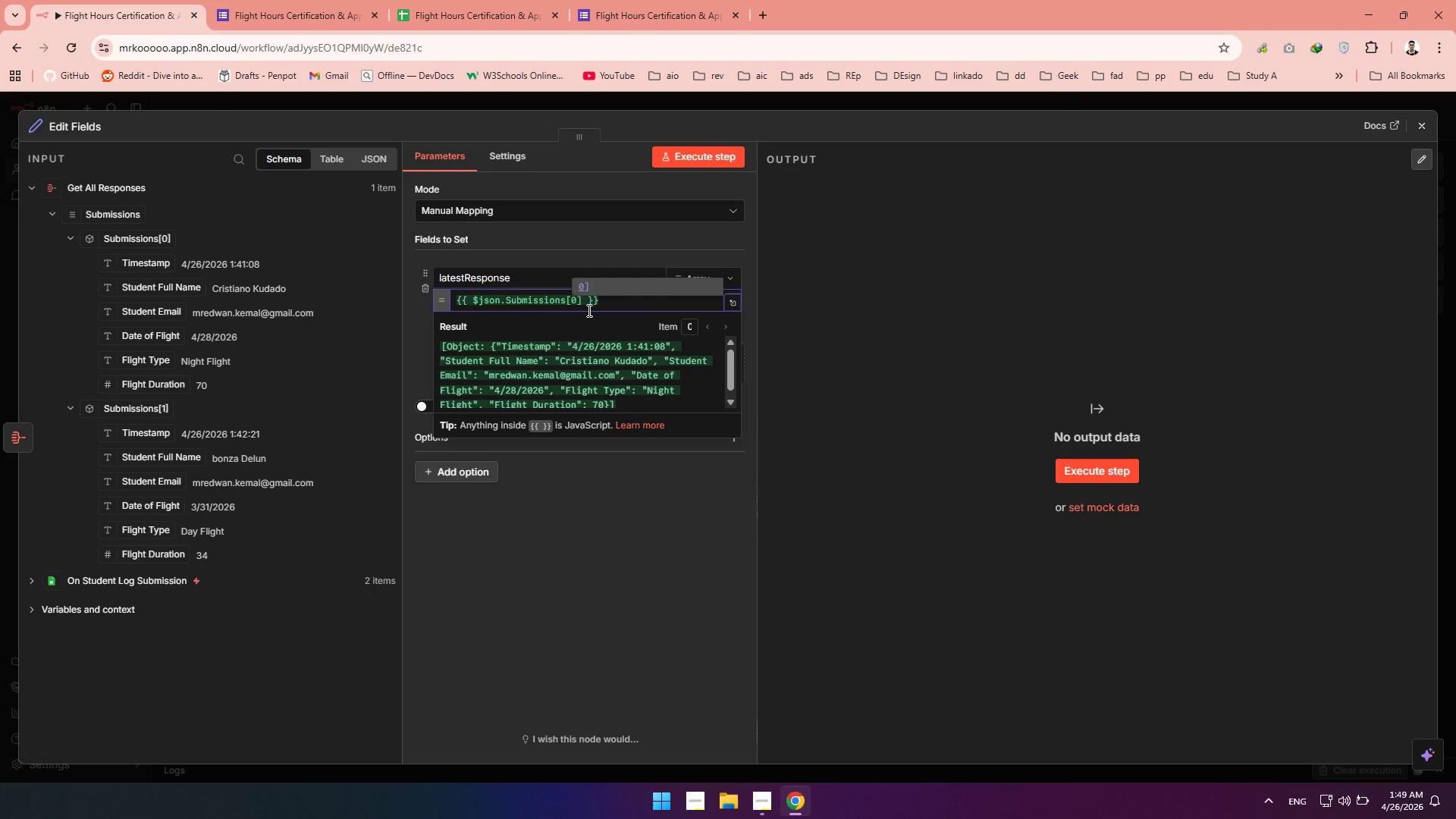 
key(Backspace)
 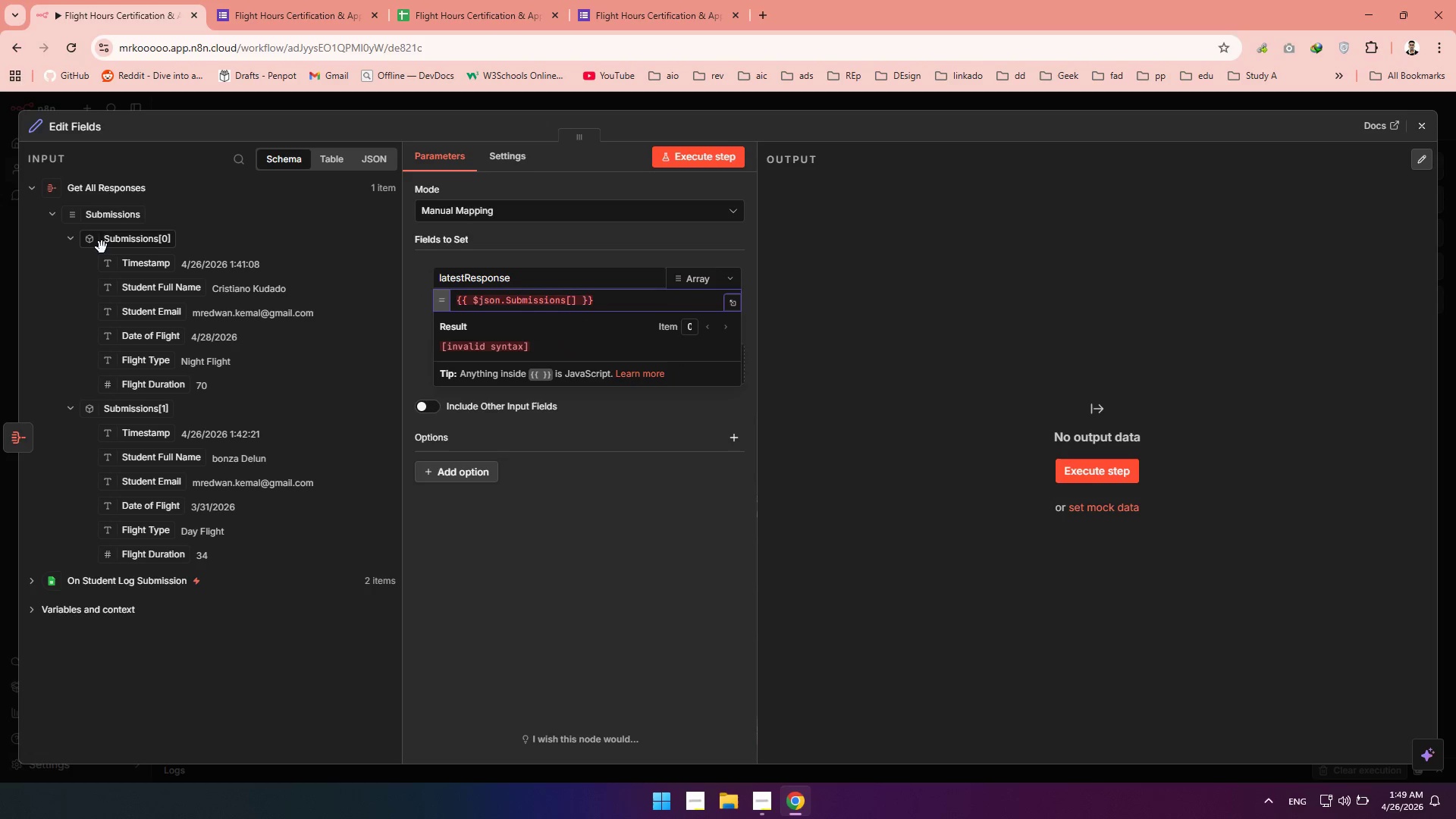 
left_click_drag(start_coordinate=[108, 218], to_coordinate=[573, 306])
 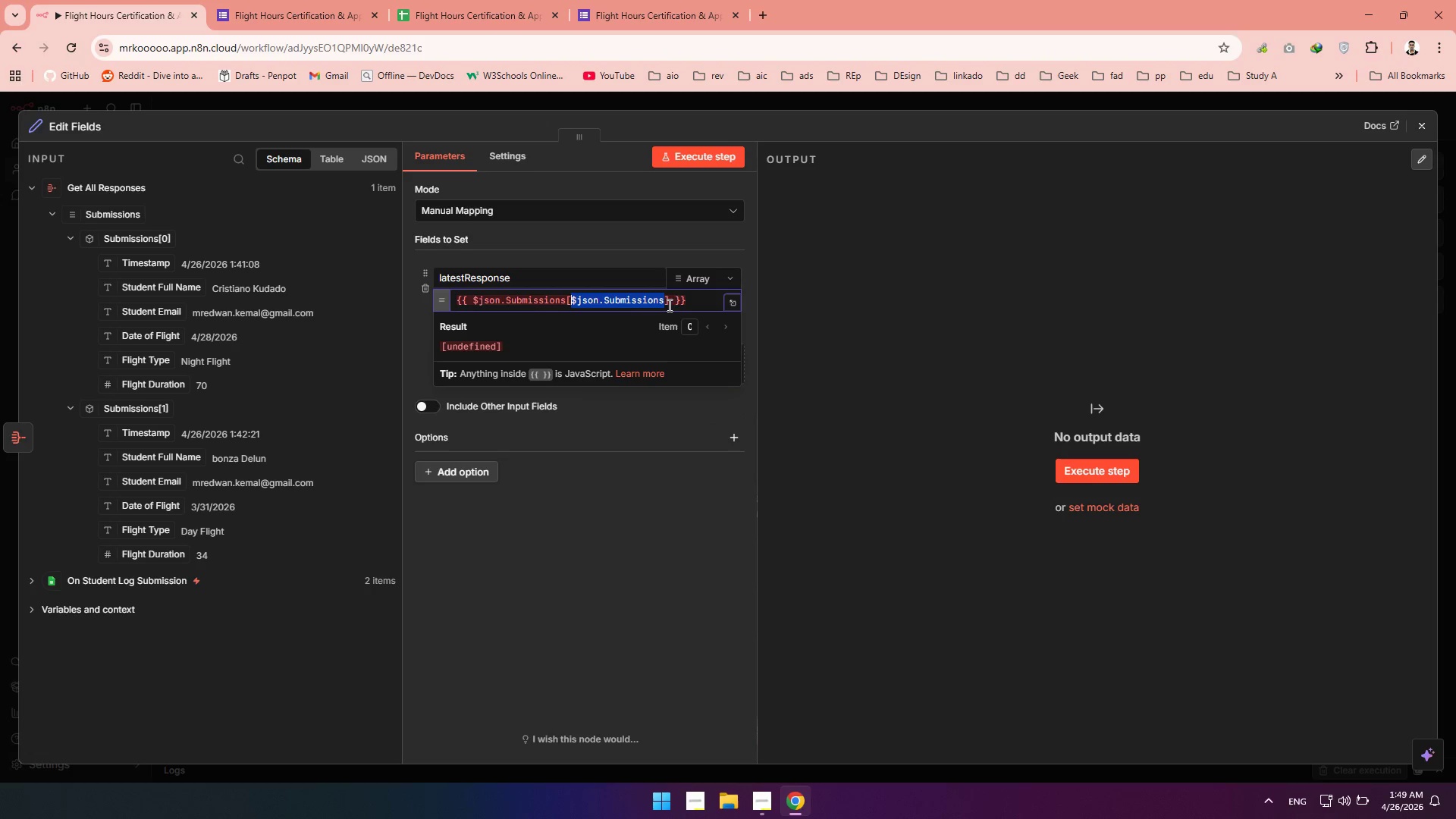 
left_click([664, 302])
 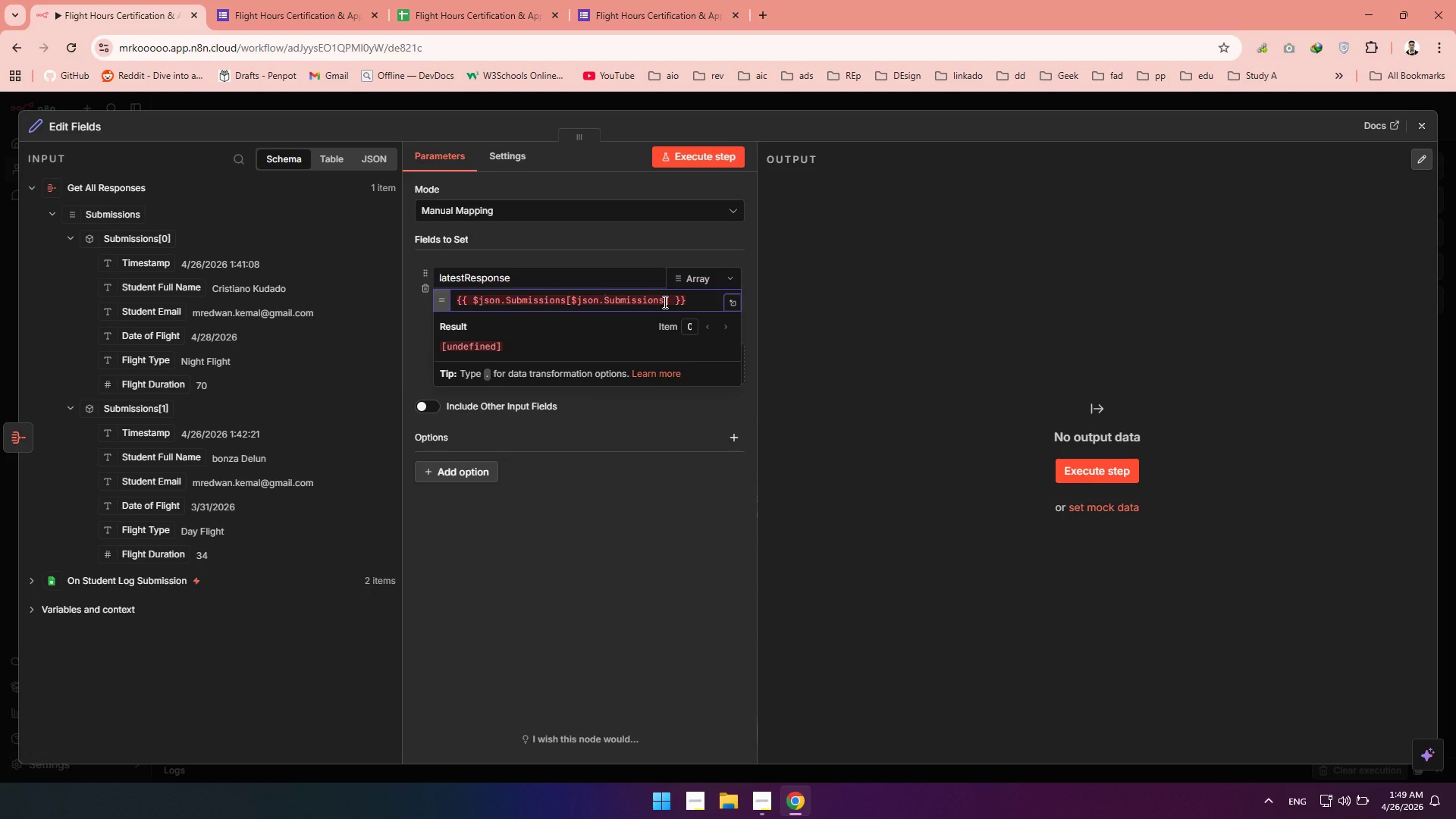 
type(.le)
key(Tab)
type( -1)
 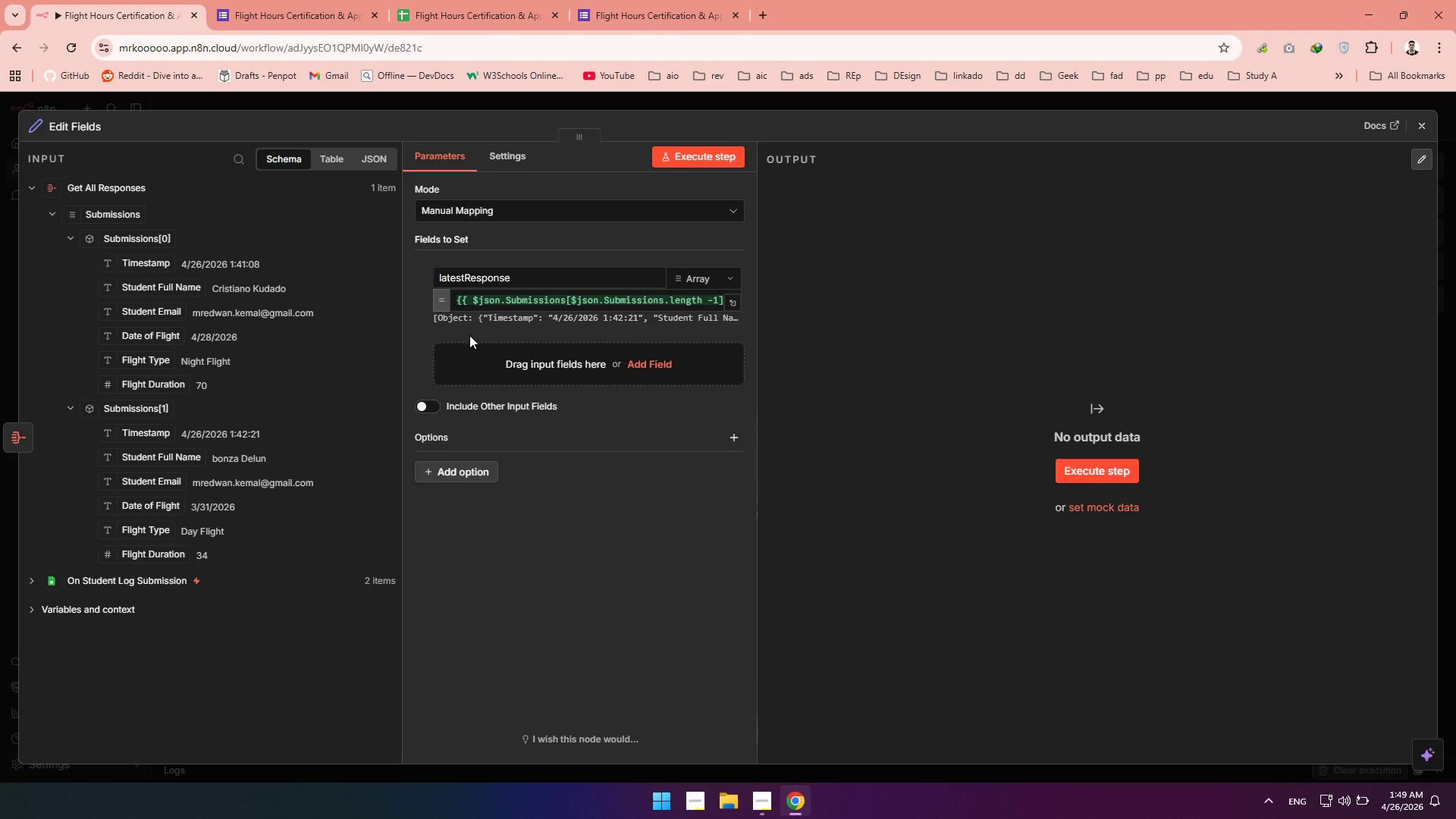 
wait(5.55)
 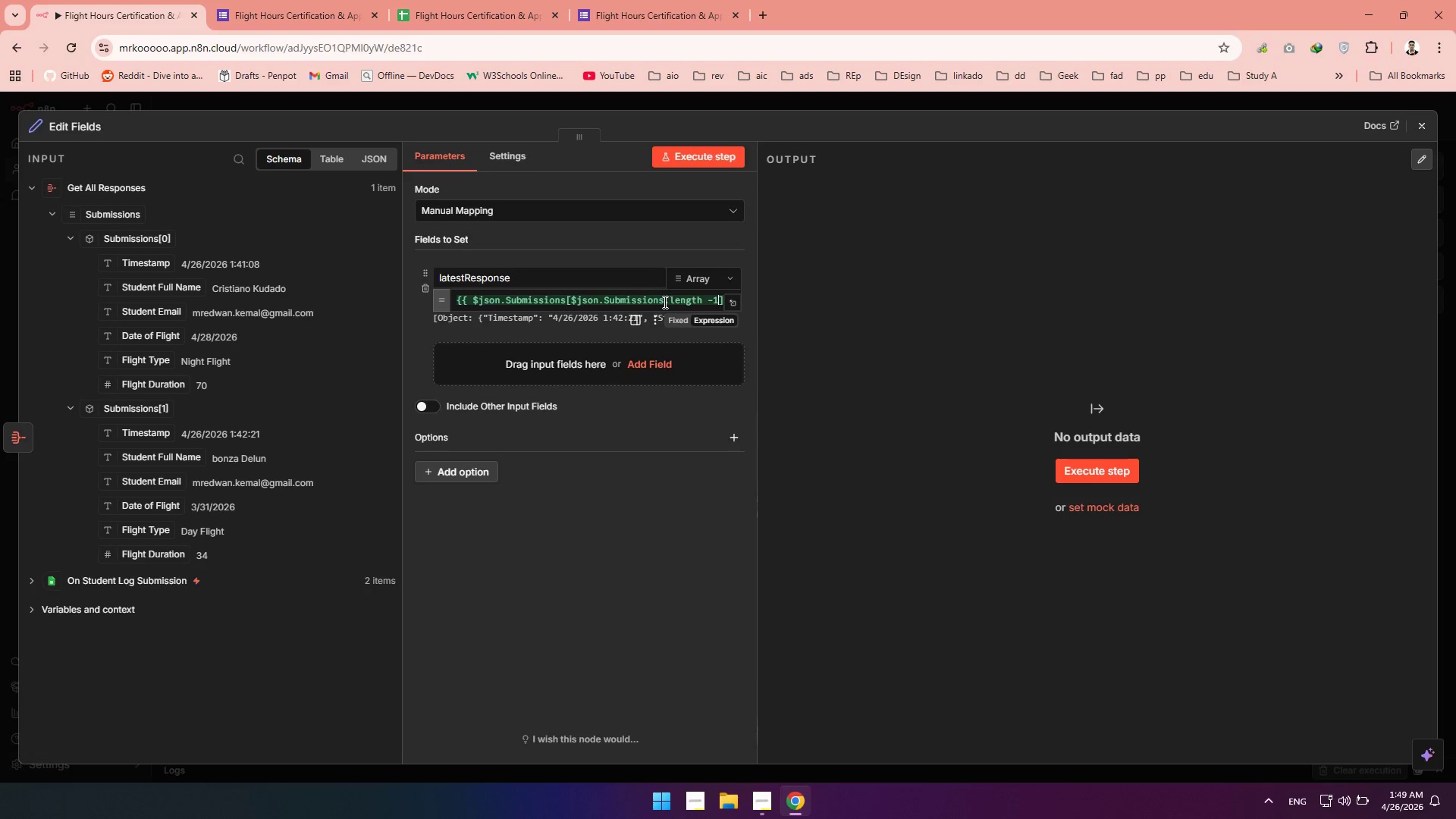 
left_click([469, 335])
 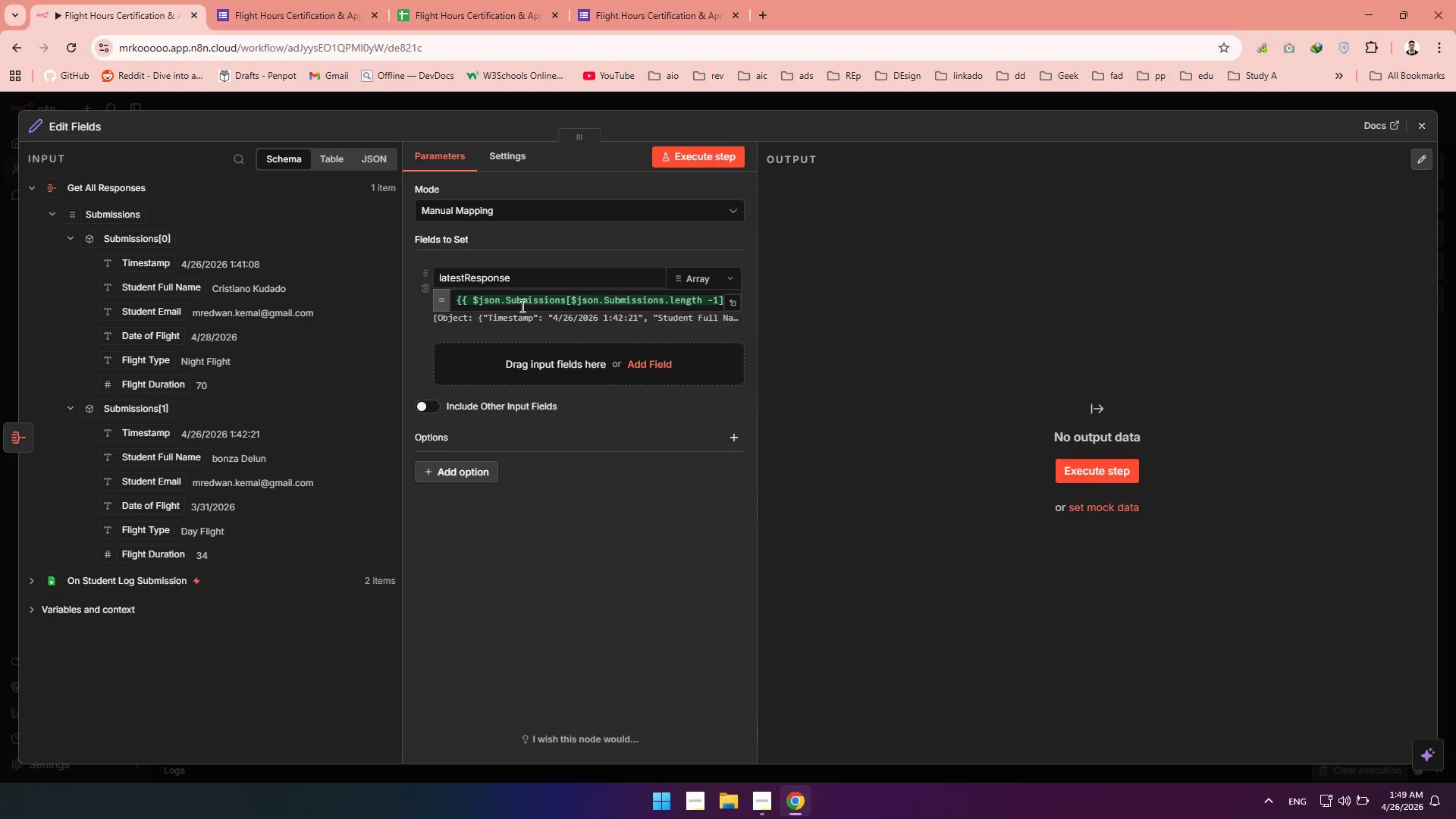 
mouse_move([532, 304])
 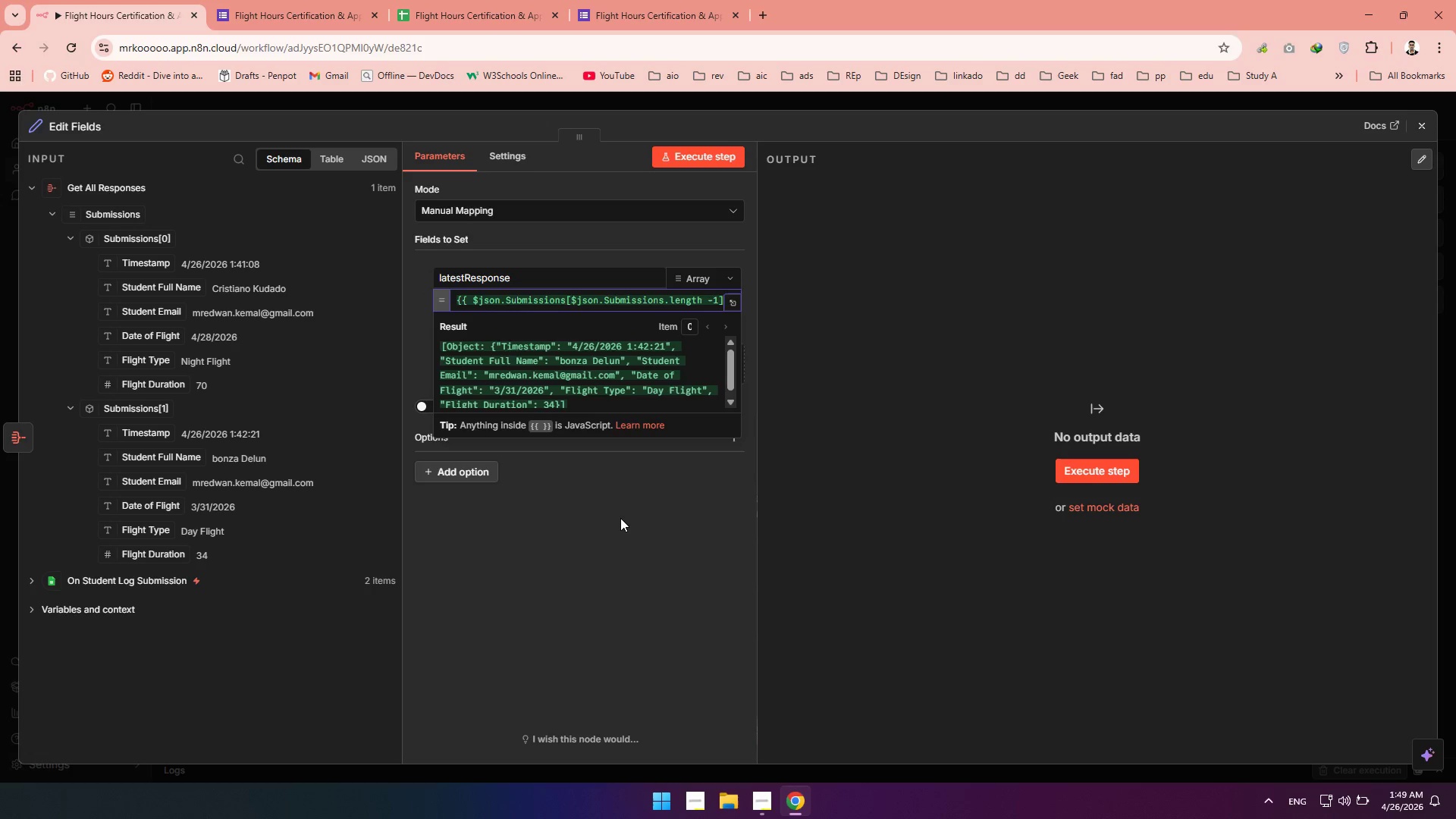 
left_click([620, 521])
 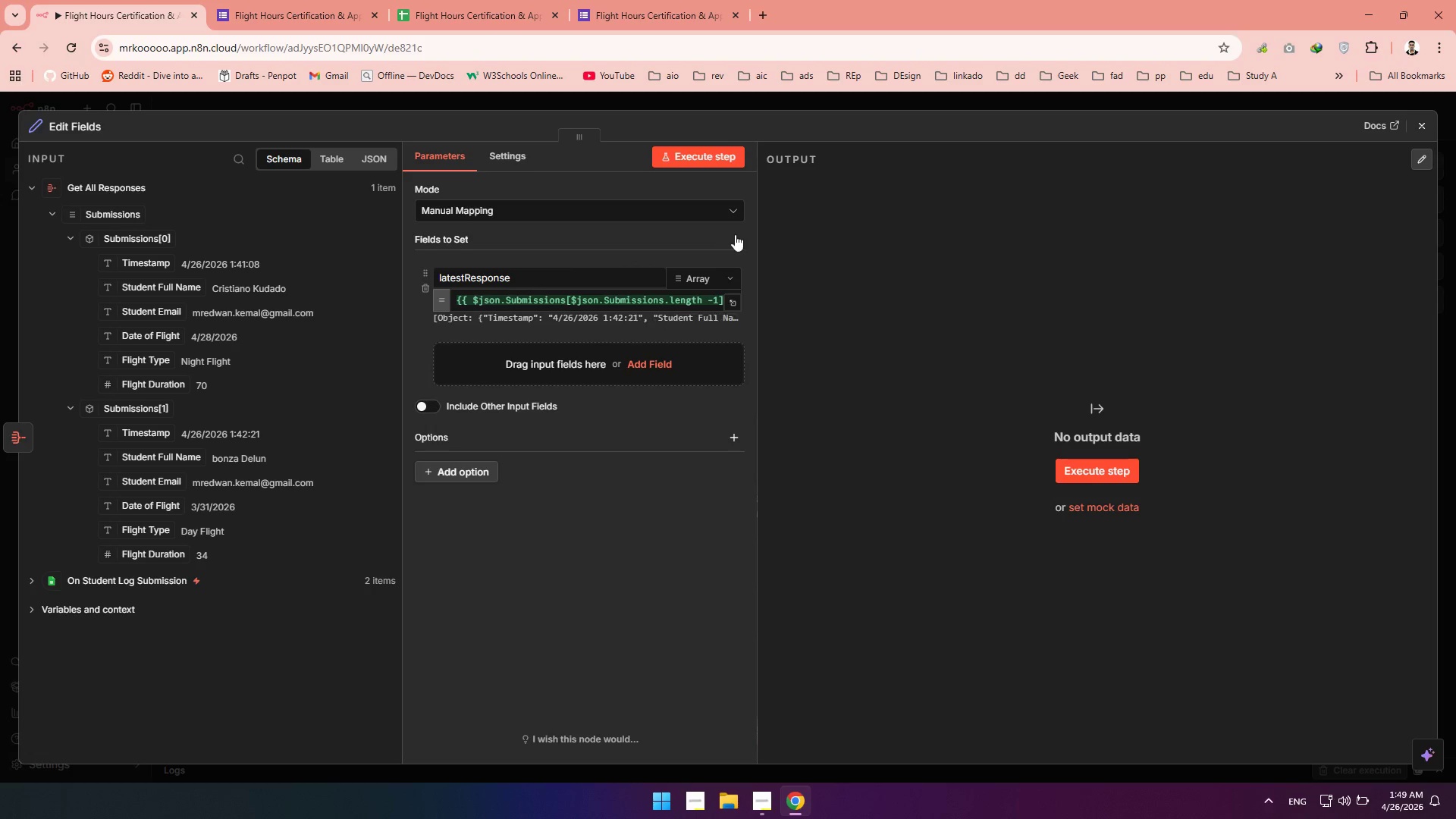 
left_click([732, 241])
 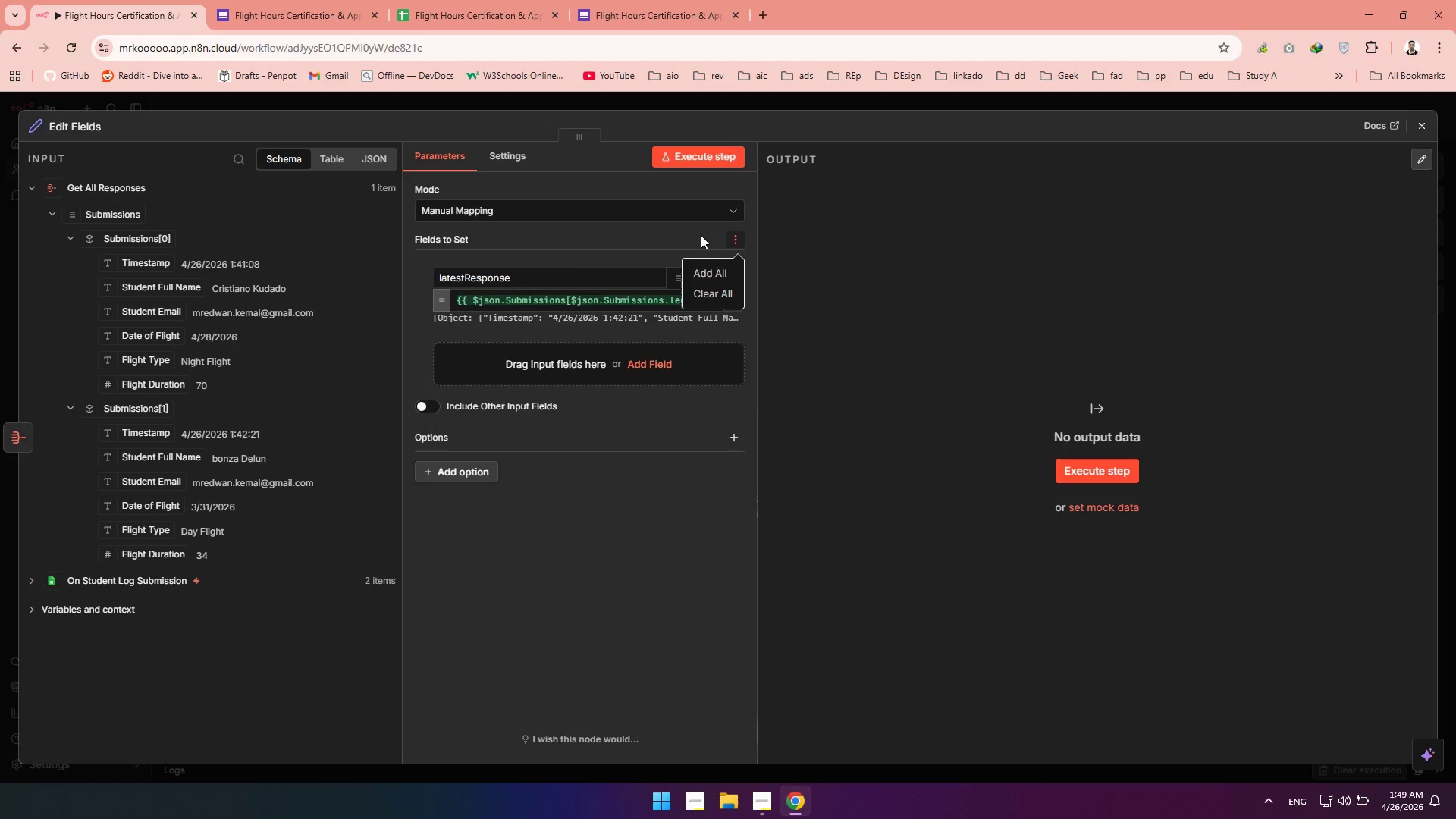 
left_click([699, 235])
 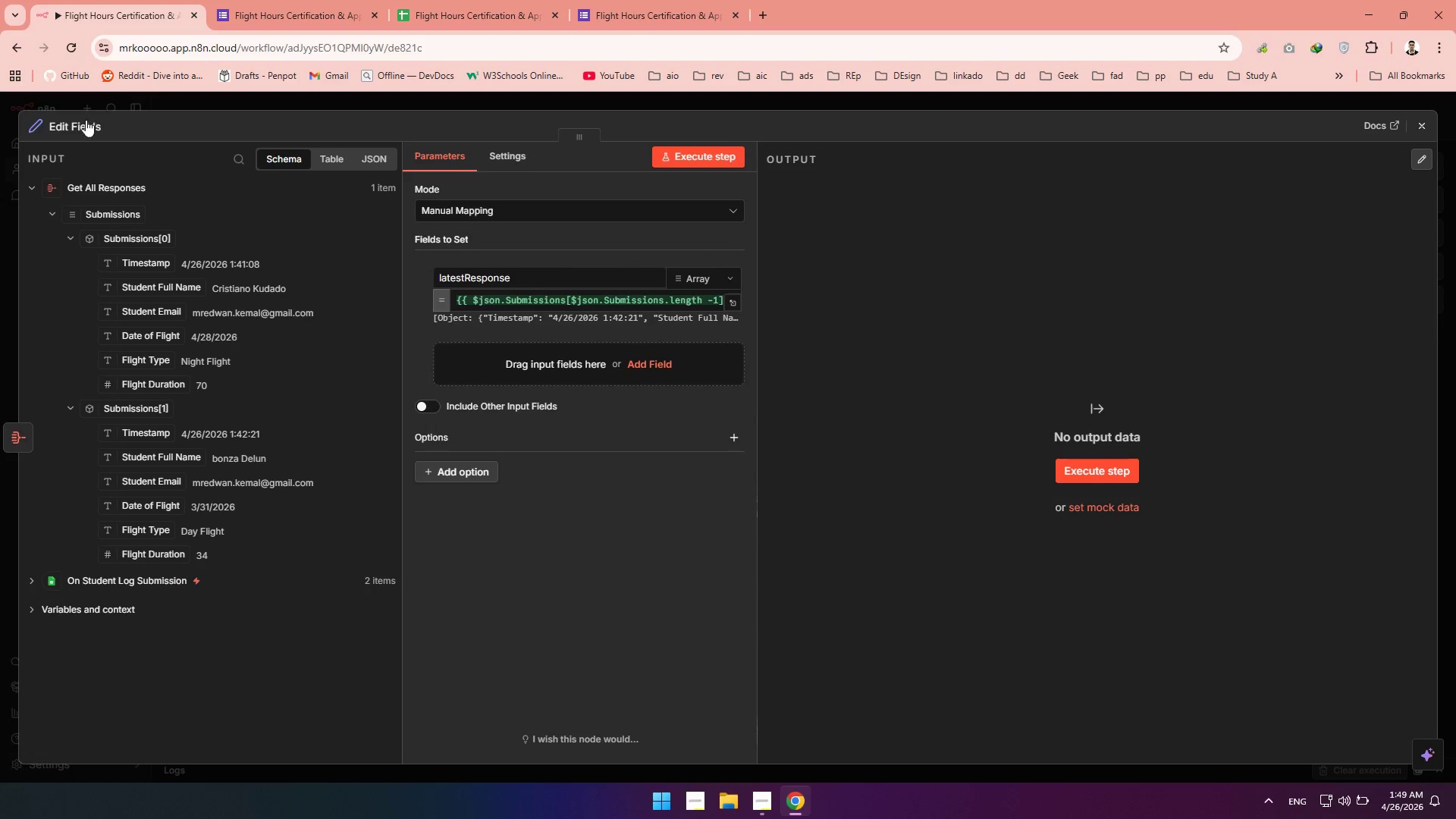 
left_click([64, 126])
 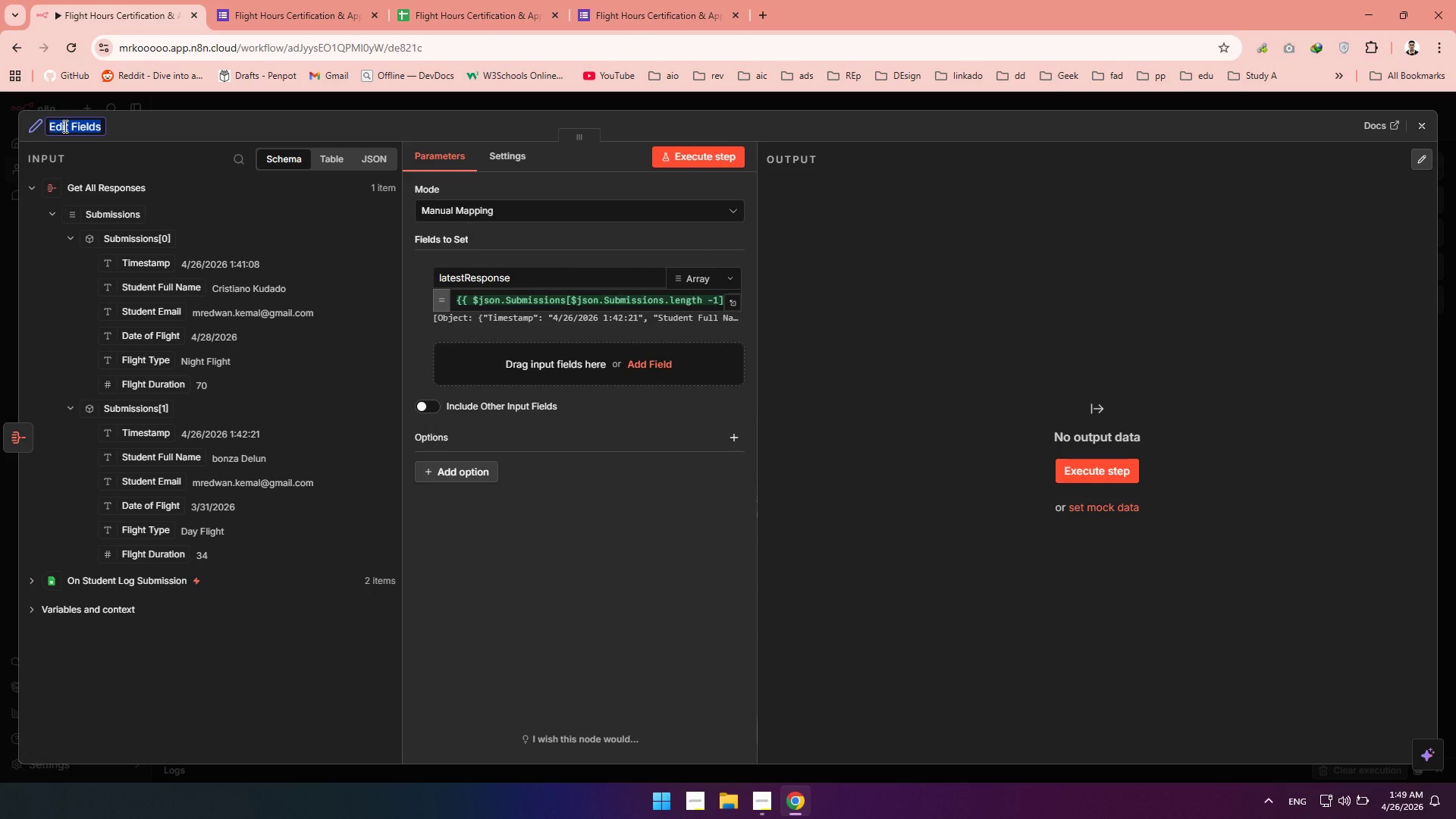 
type(Get Latest Response)
 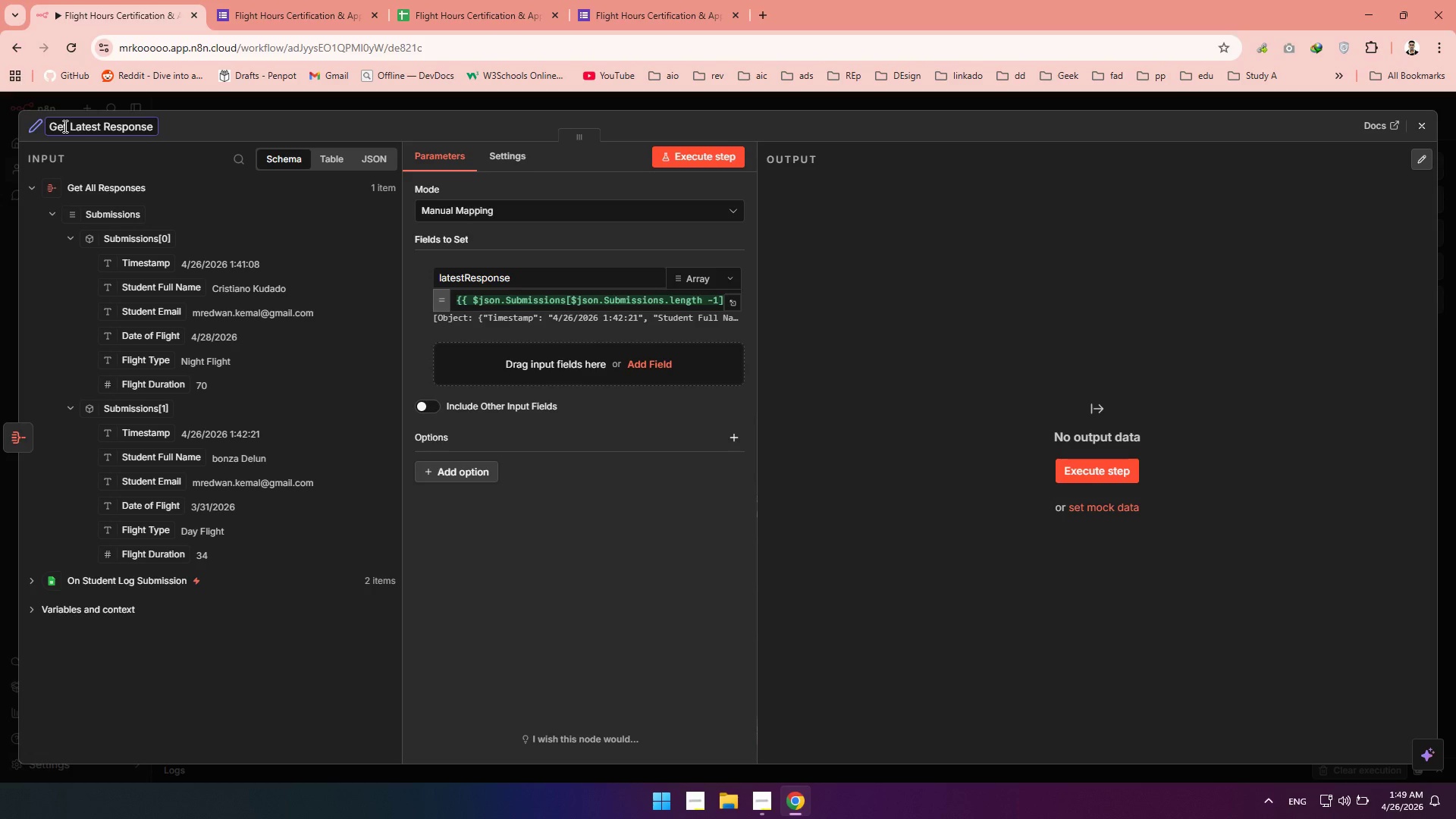 
left_click([1432, 127])
 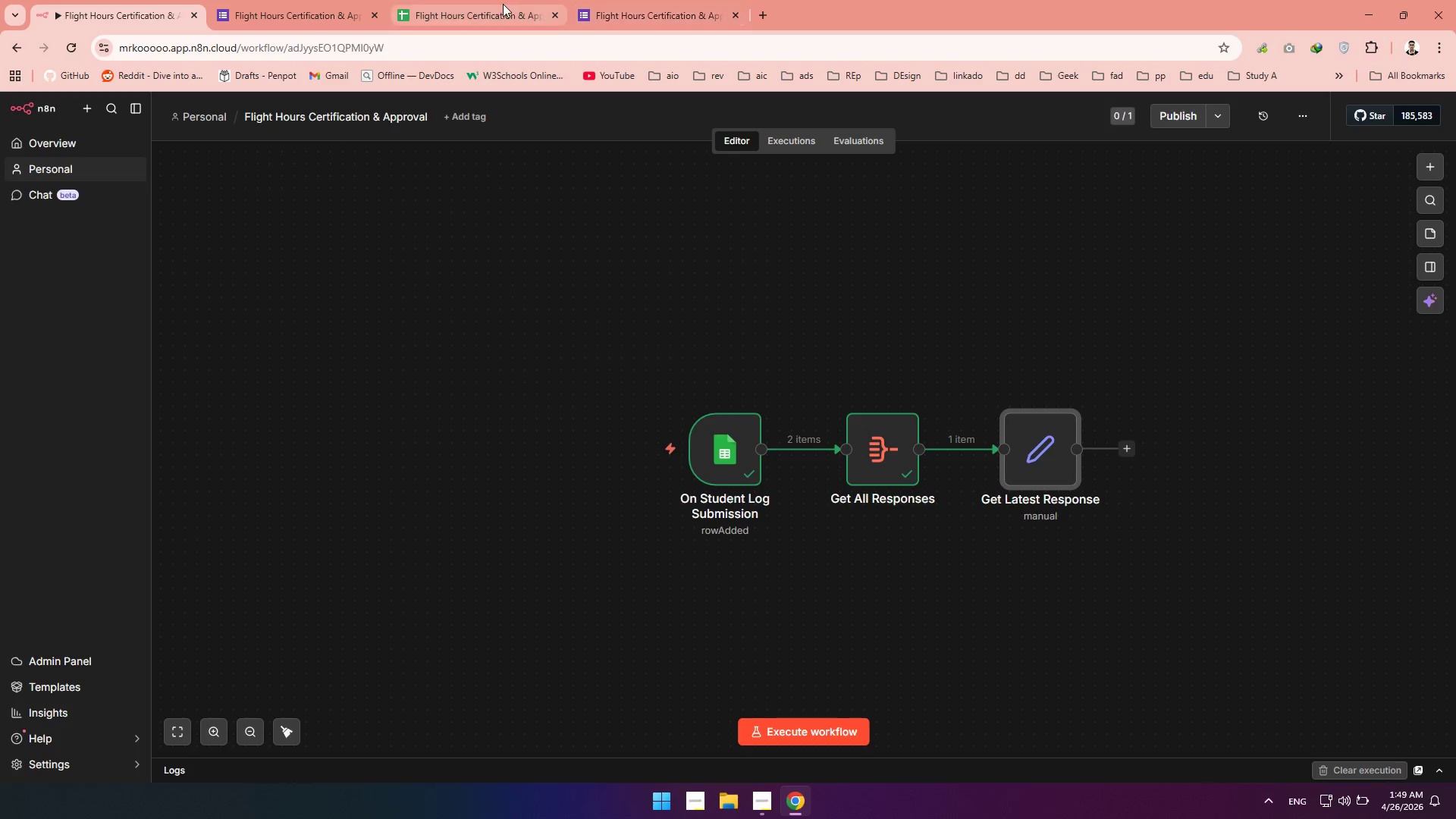 
wait(5.05)
 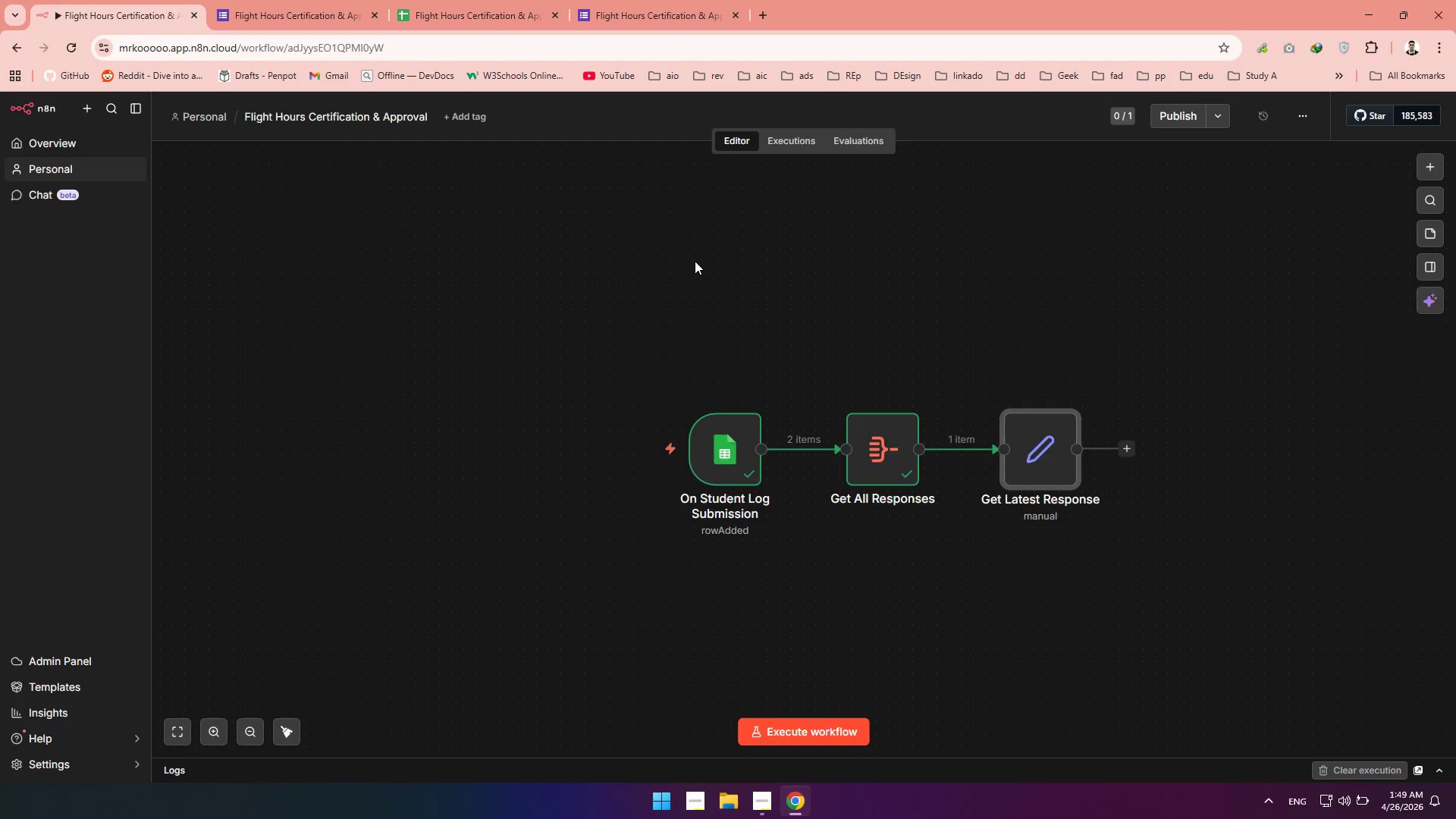 
left_click([416, 1])
 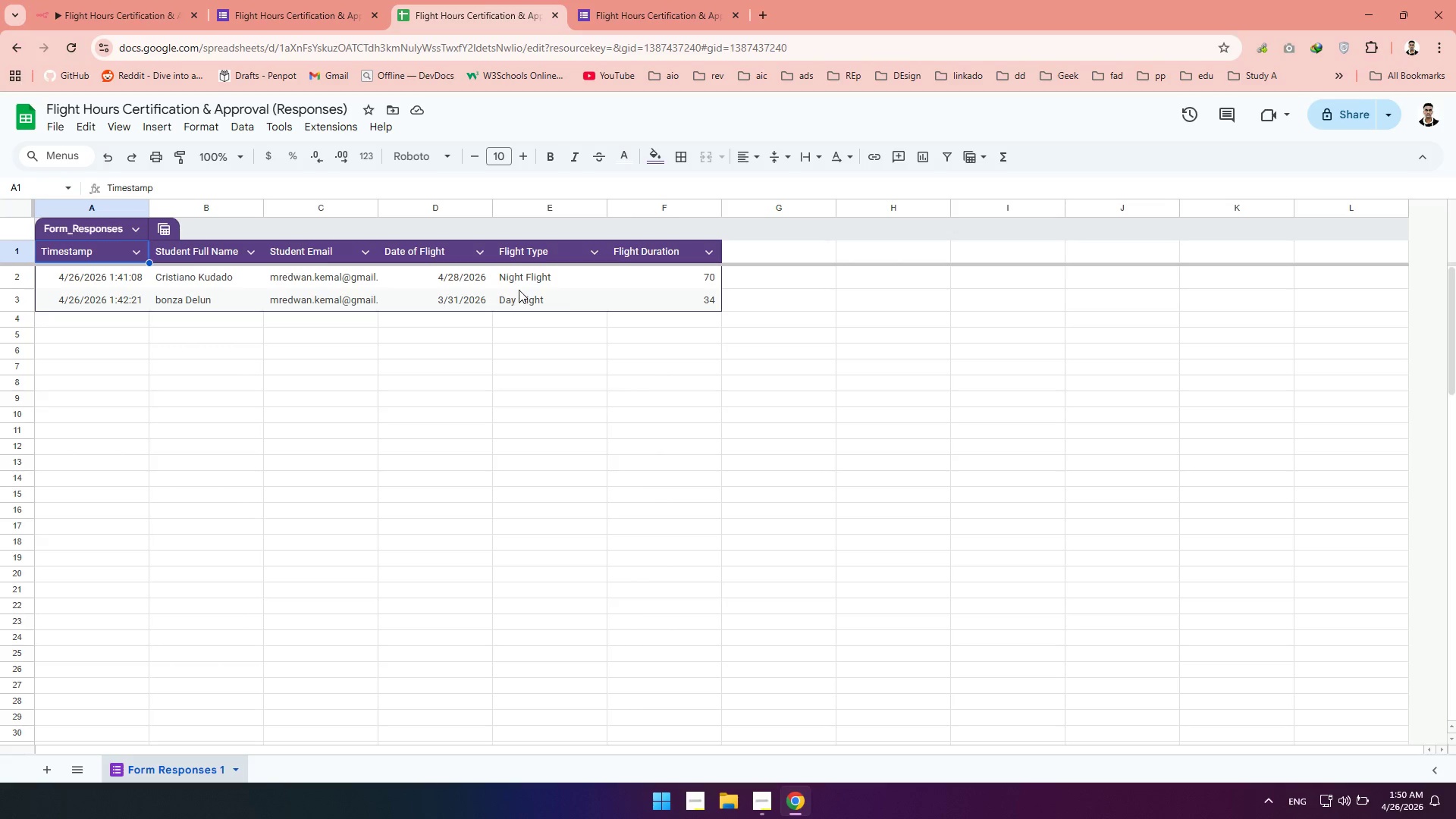 
left_click([602, 295])
 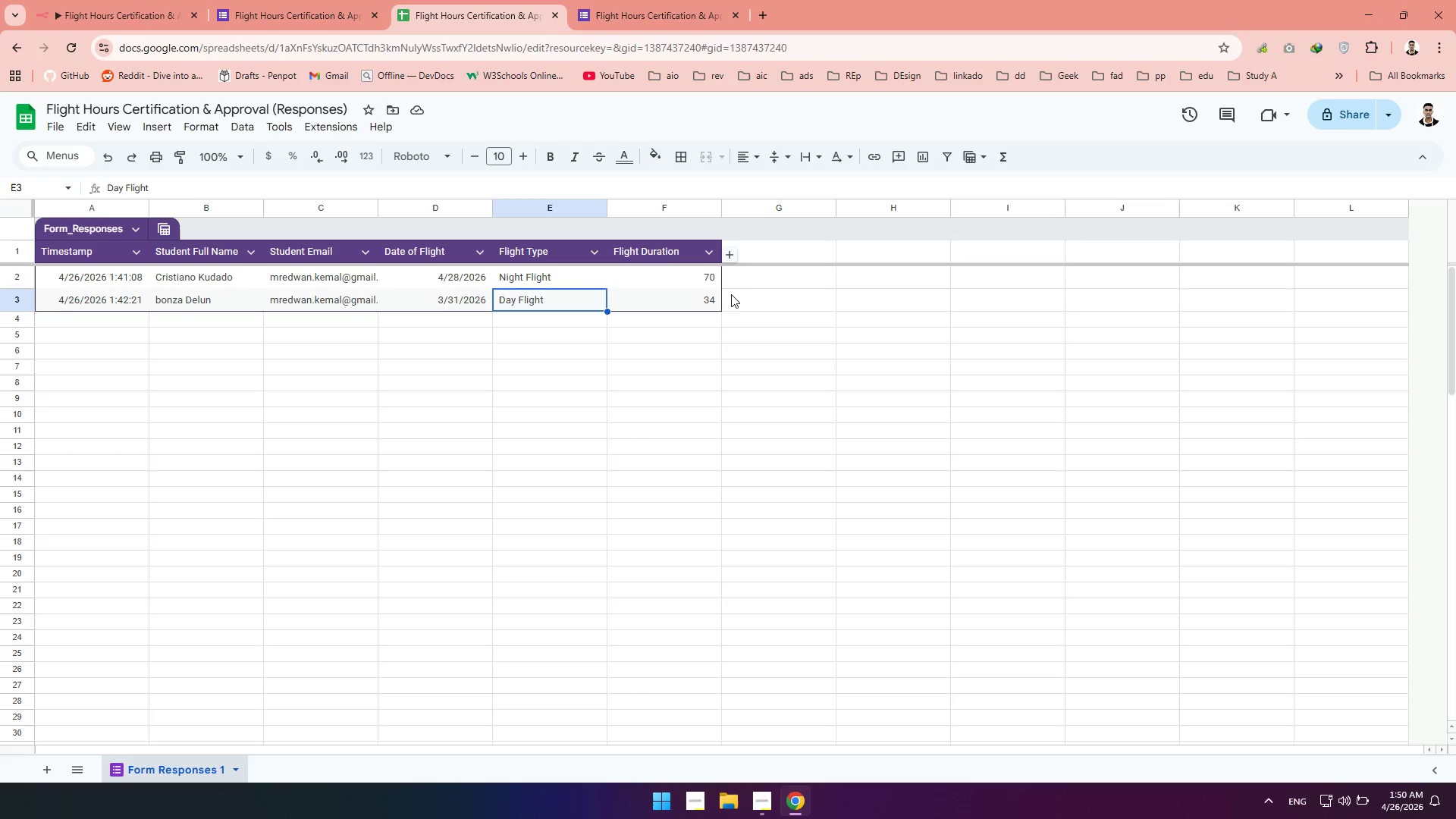 
left_click_drag(start_coordinate=[739, 294], to_coordinate=[67, 300])
 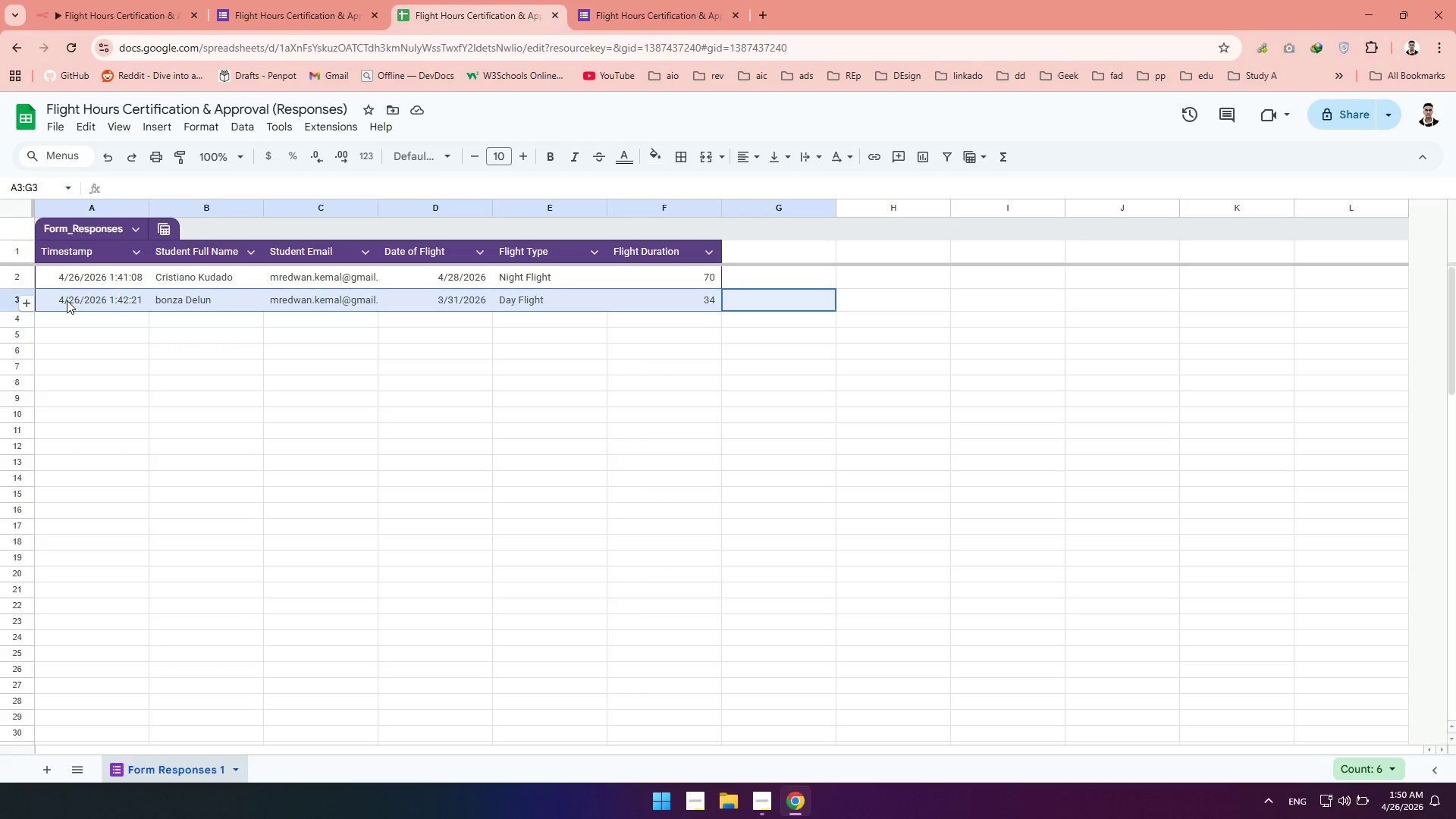 
right_click([67, 300])
 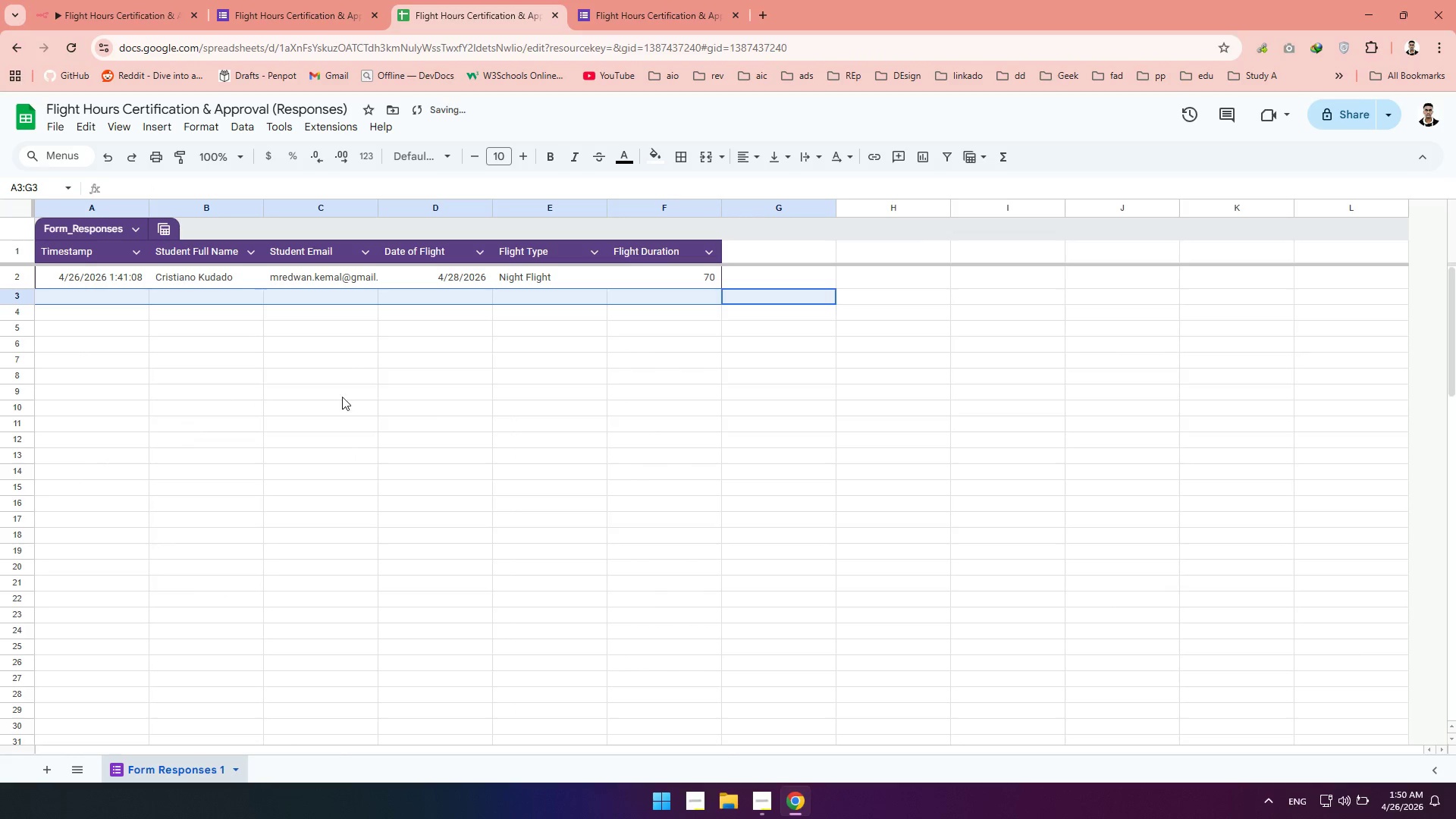 
wait(5.22)
 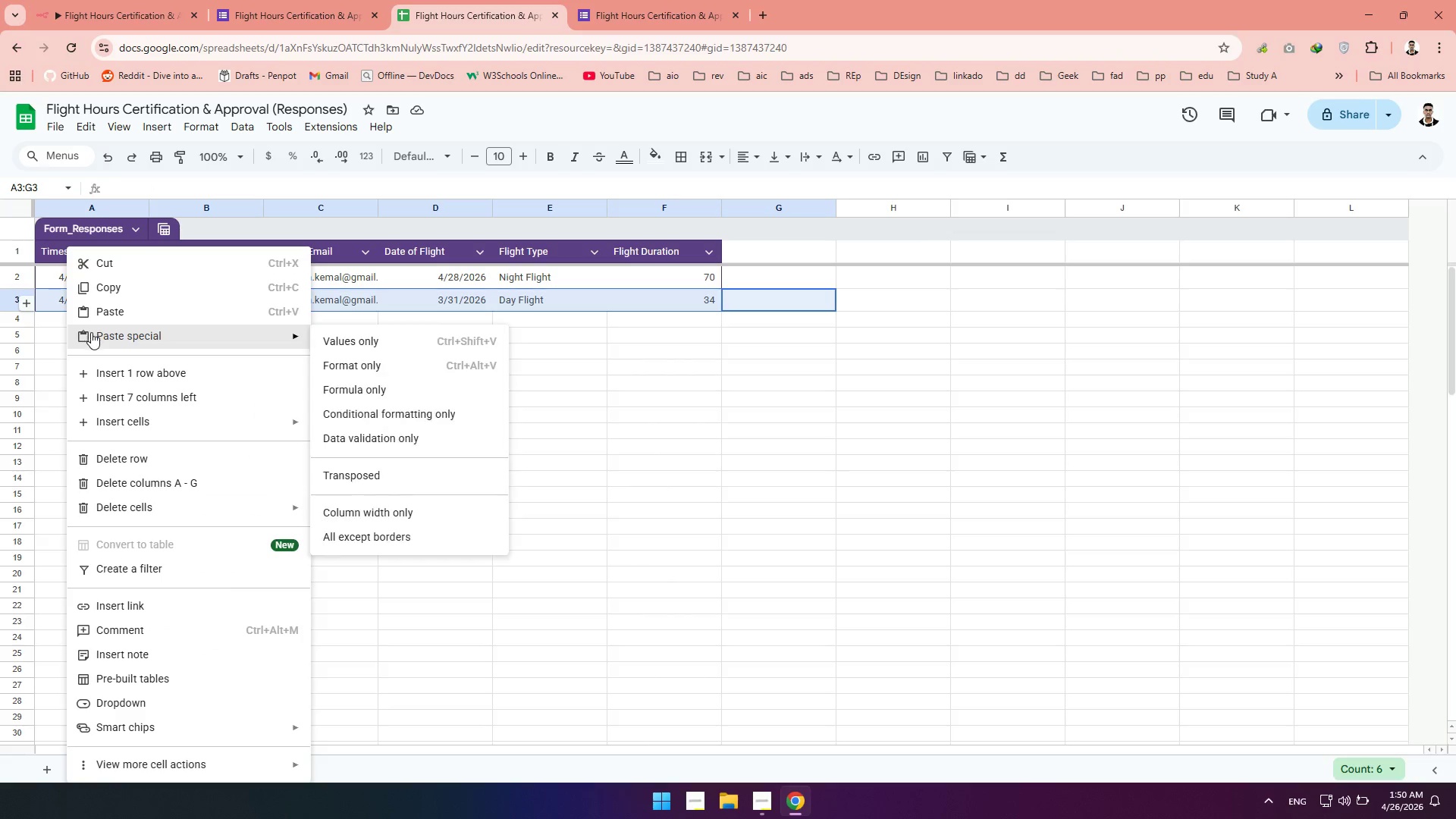 
left_click([80, 0])
 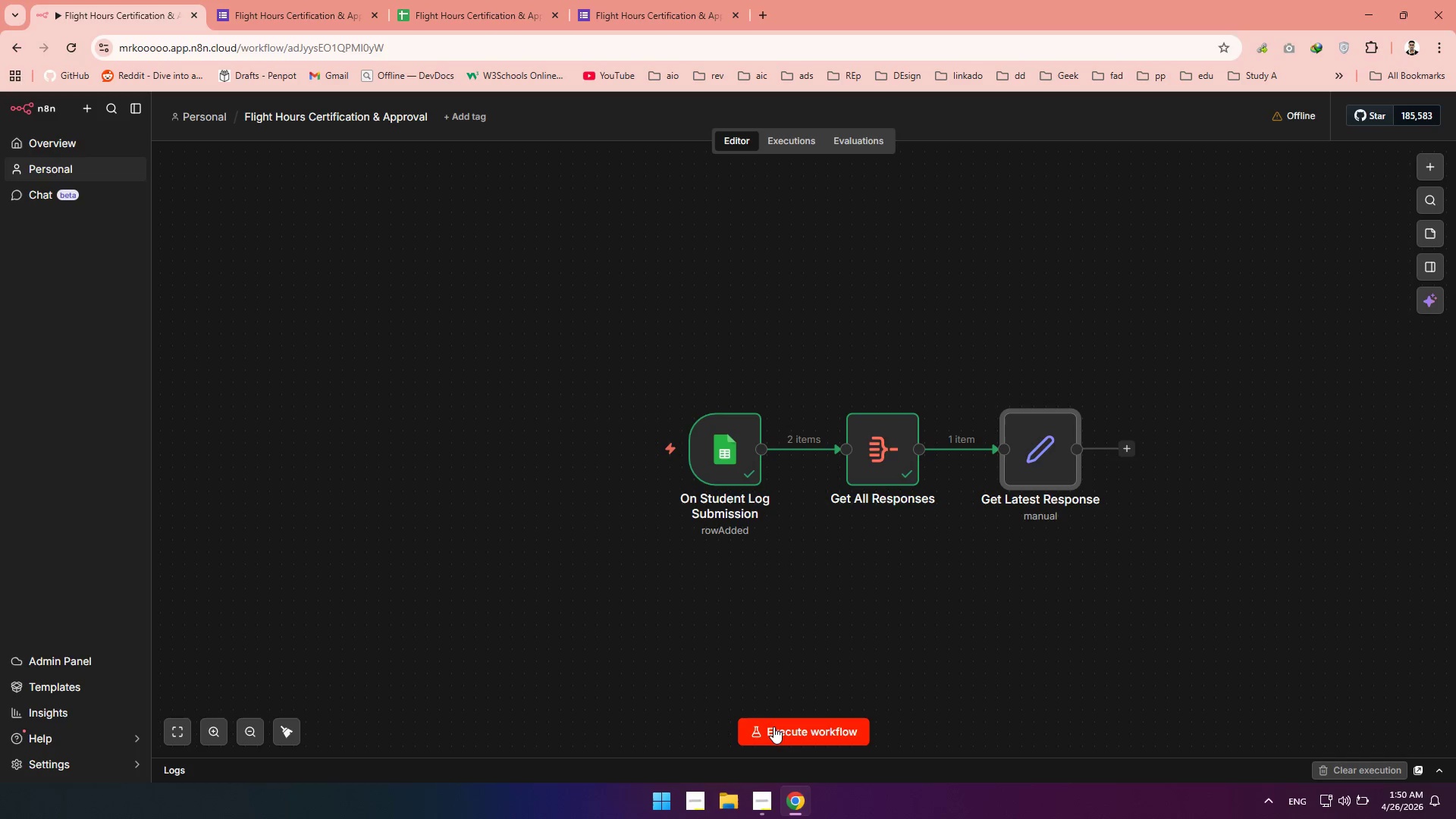 
left_click([772, 729])
 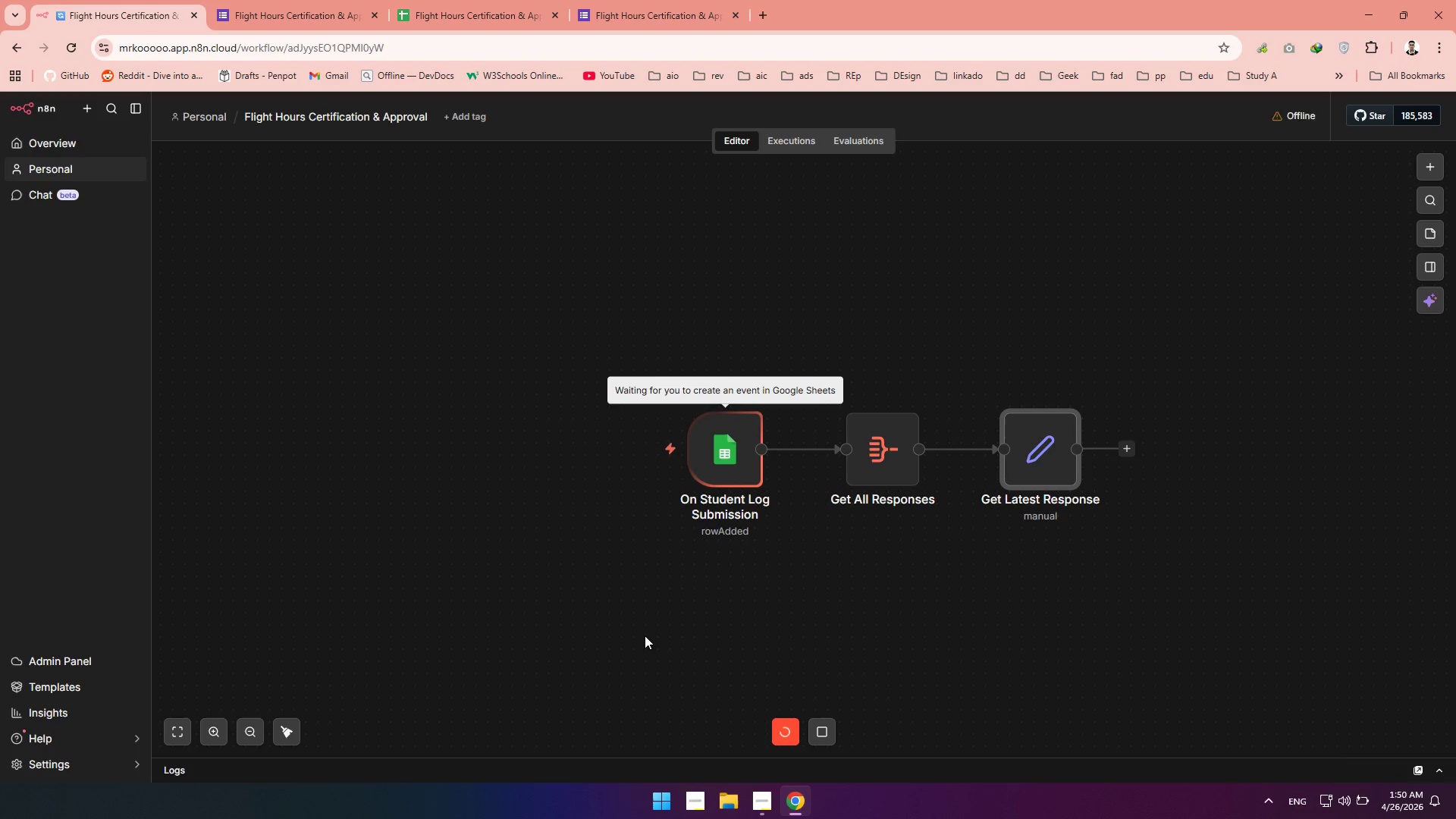 
wait(10.83)
 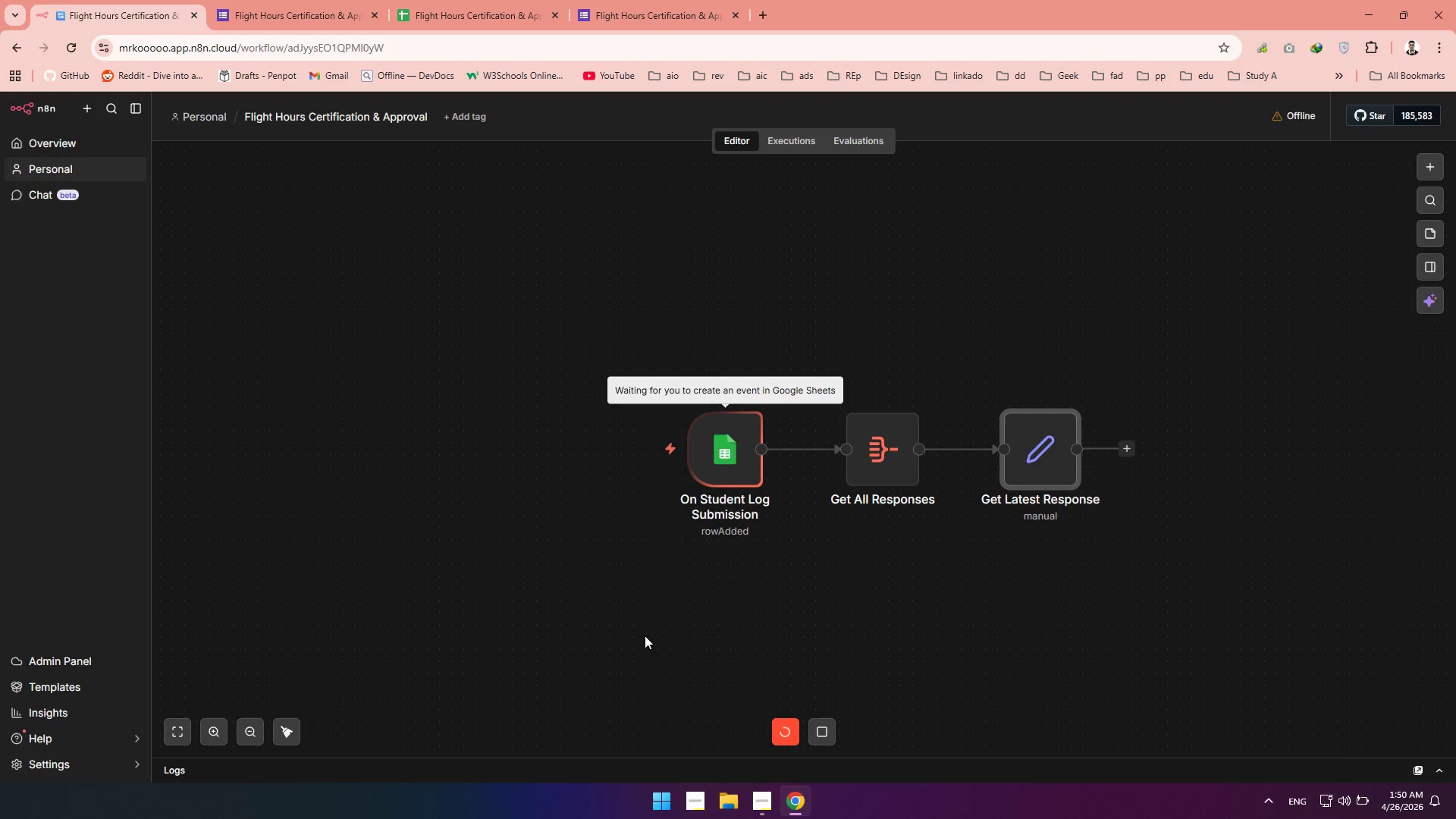 
double_click([1042, 450])
 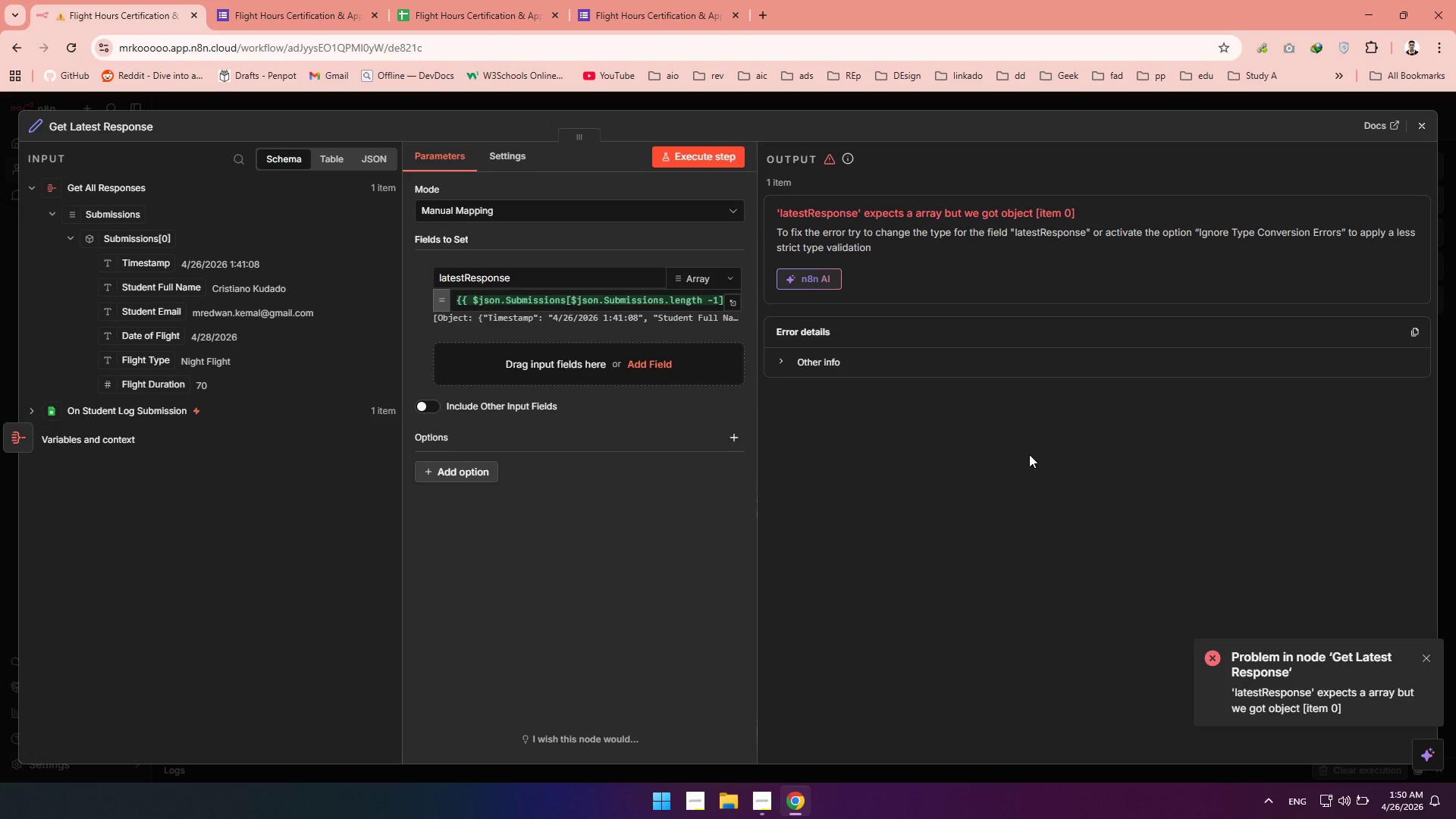 
wait(16.81)
 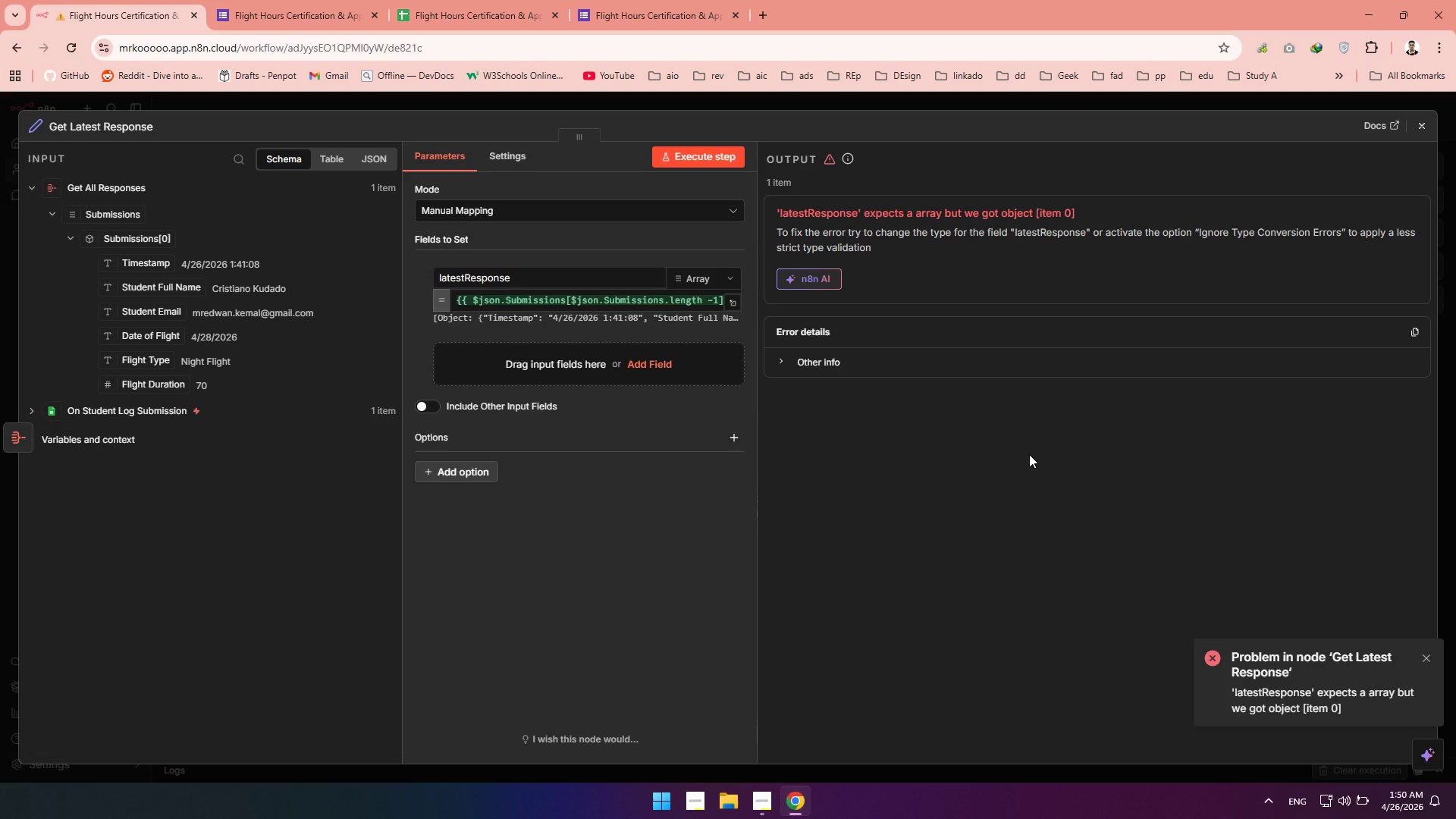 
left_click([701, 280])
 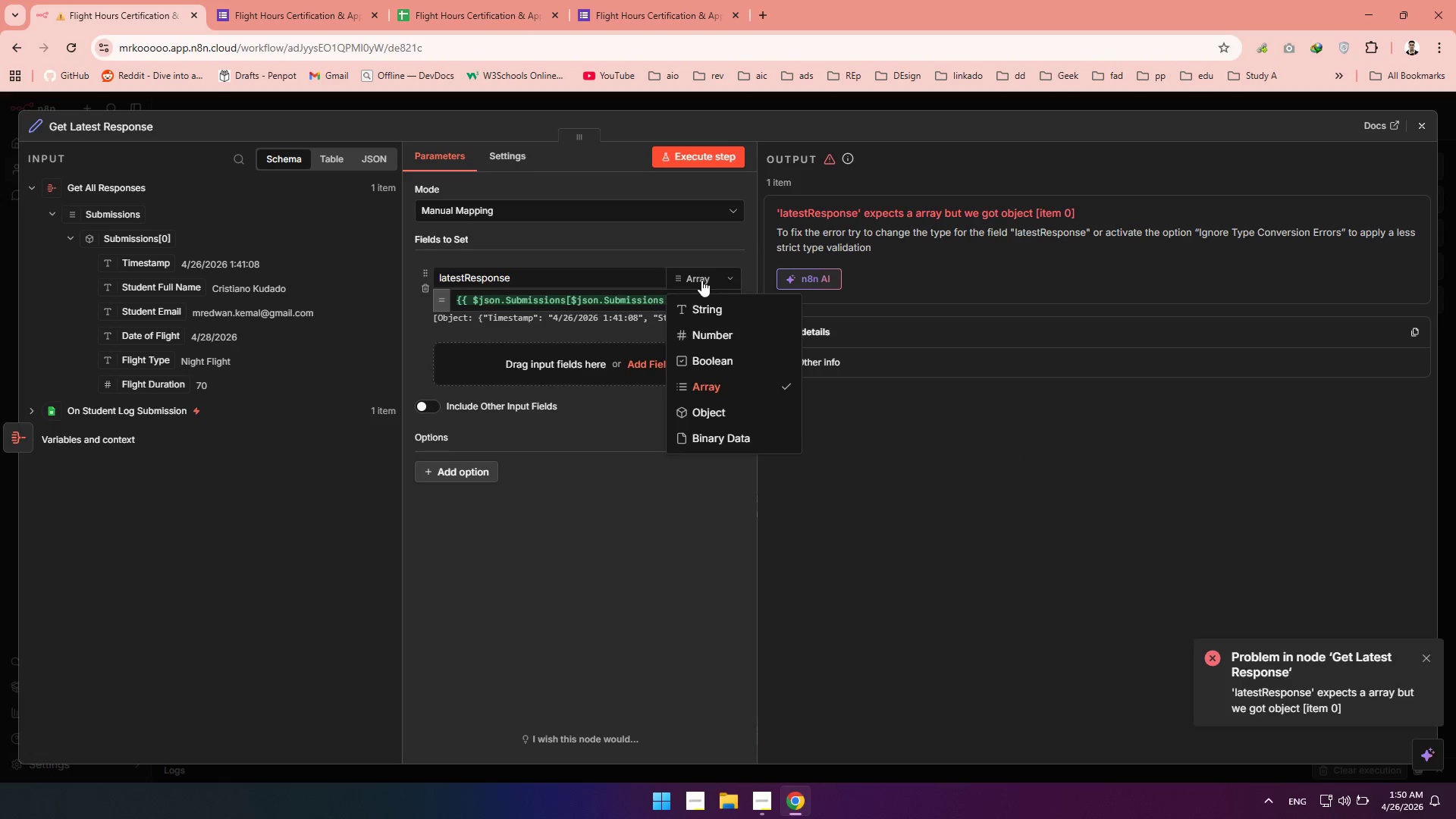 
left_click([620, 247])
 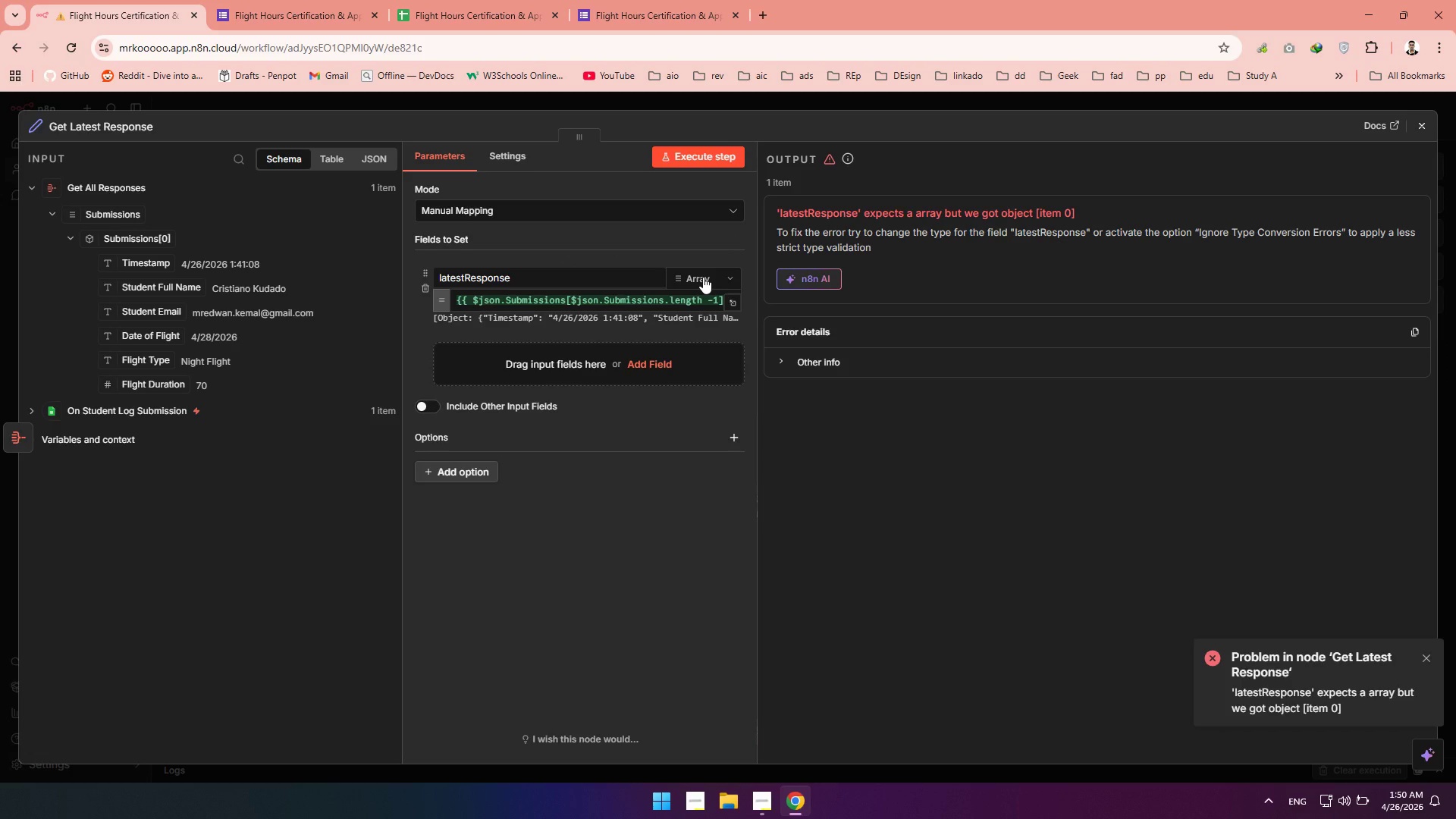 
wait(6.38)
 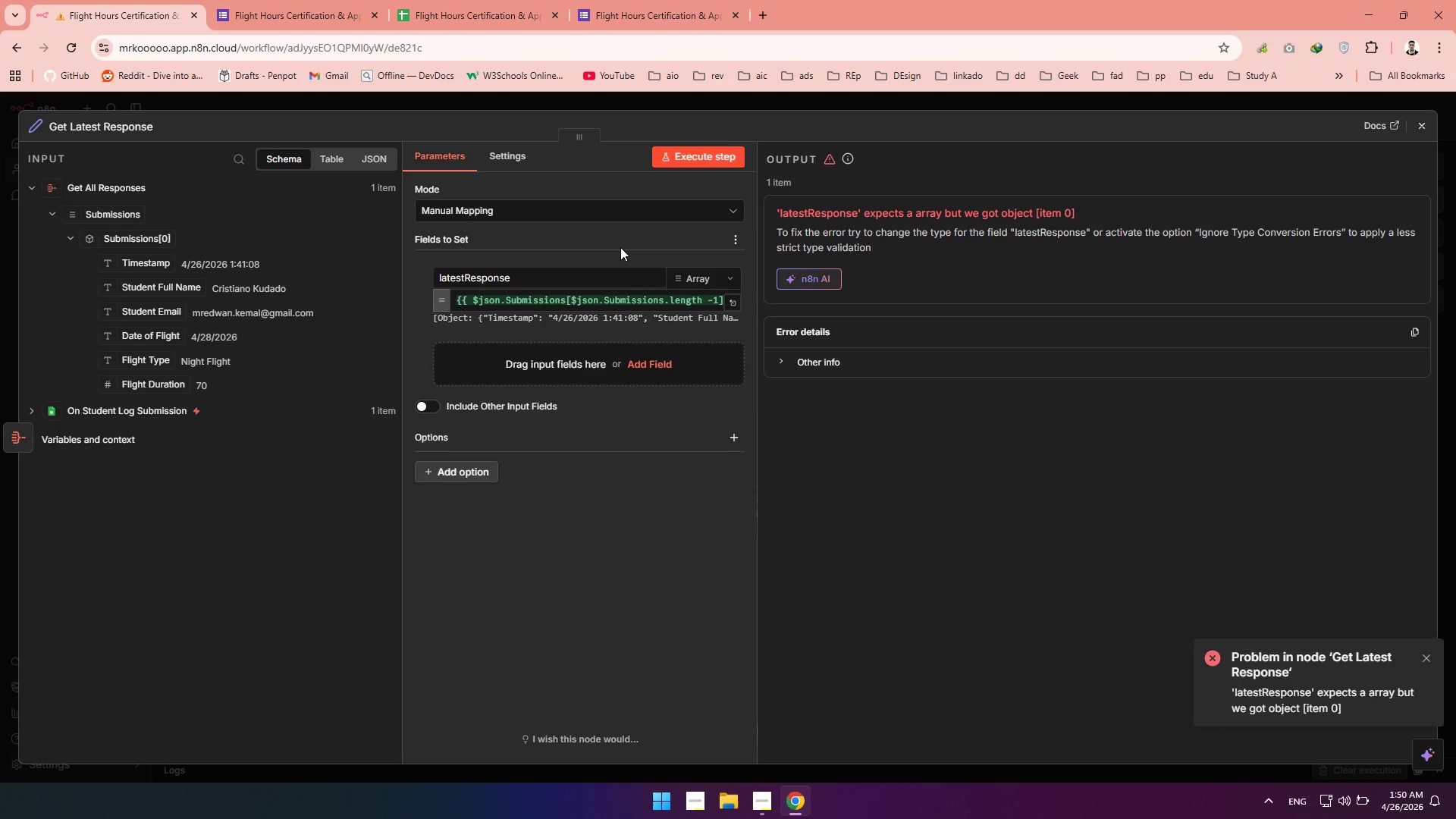 
left_click([703, 277])
 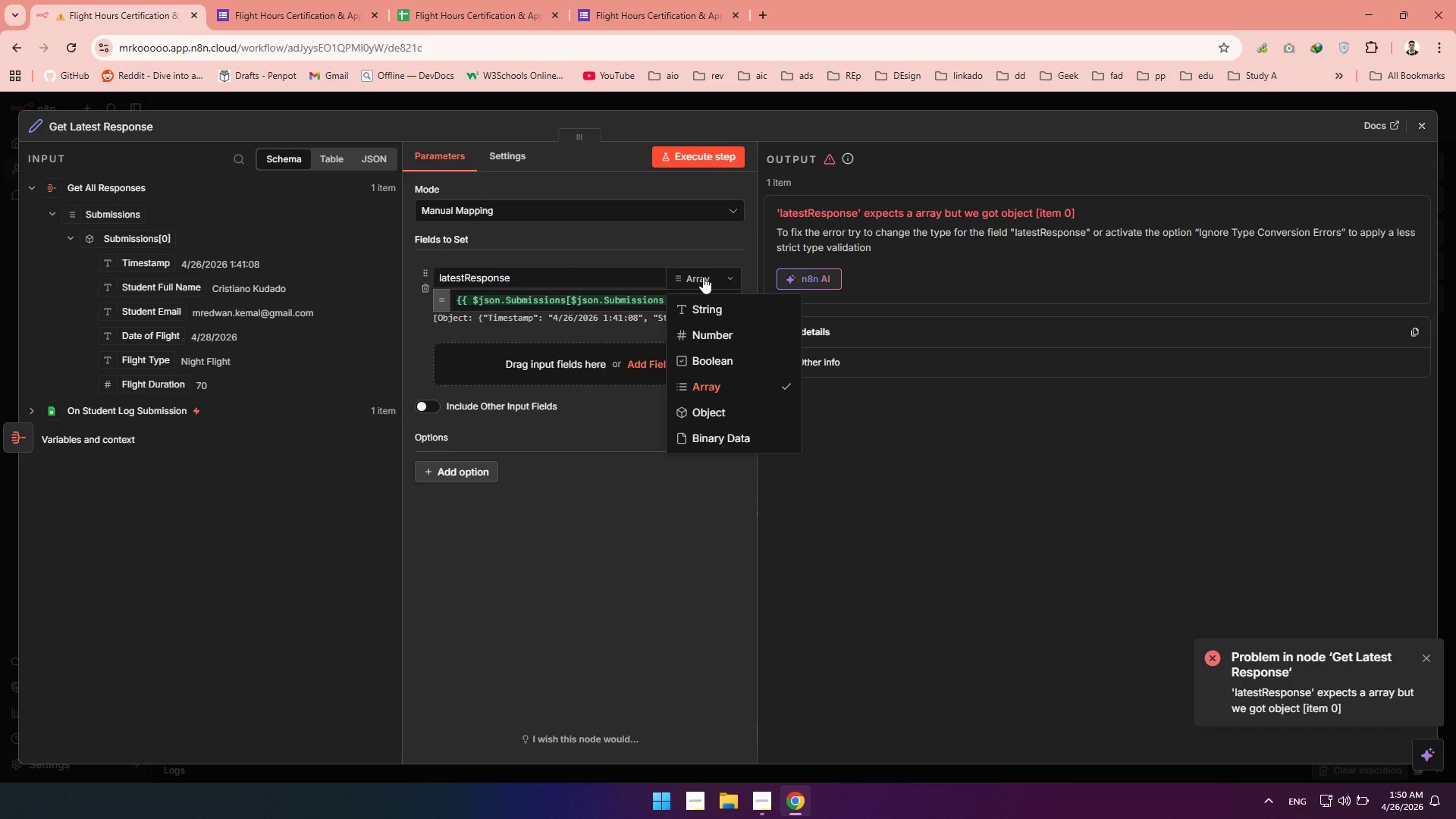 
wait(8.69)
 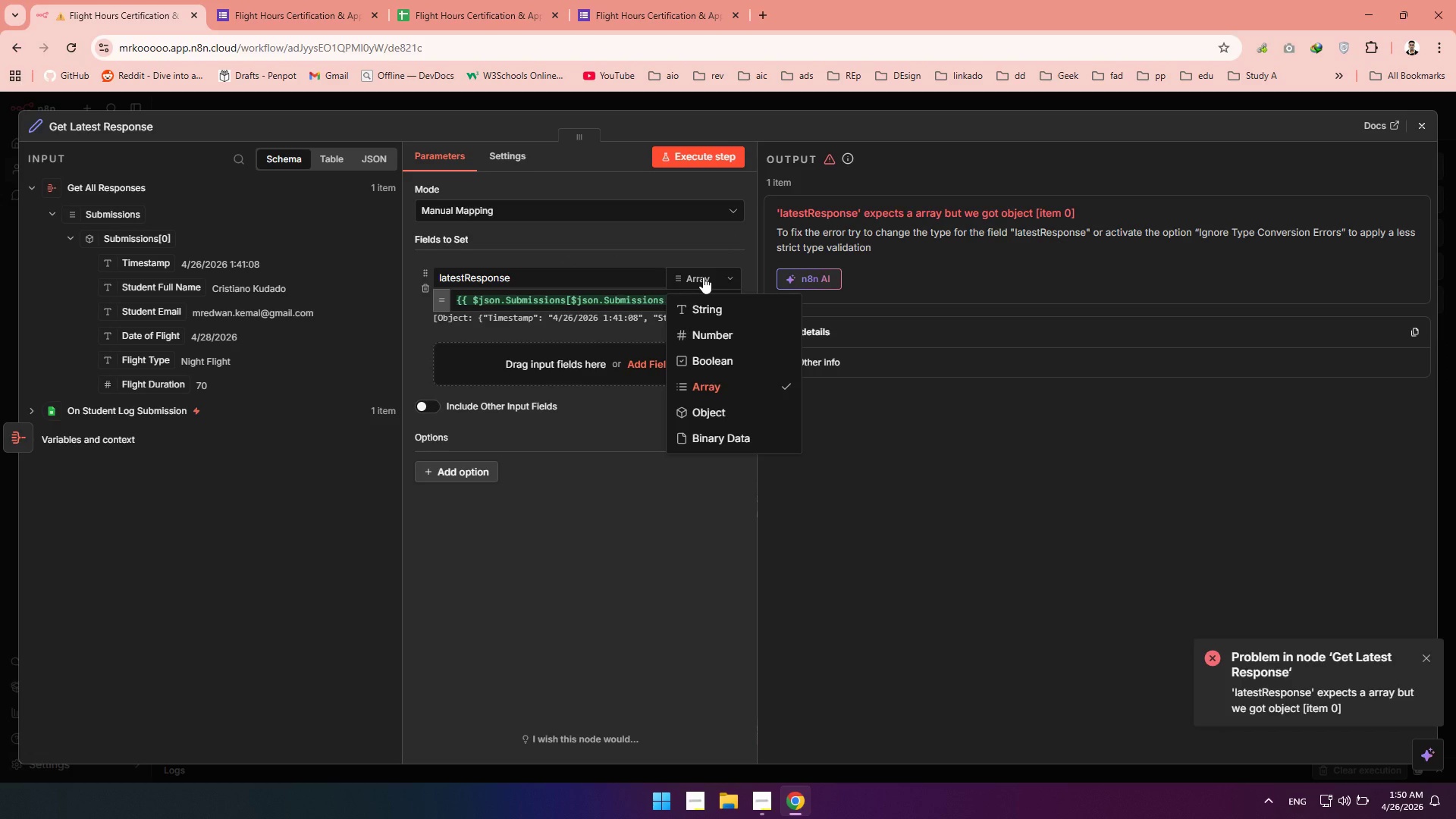 
left_click([625, 252])
 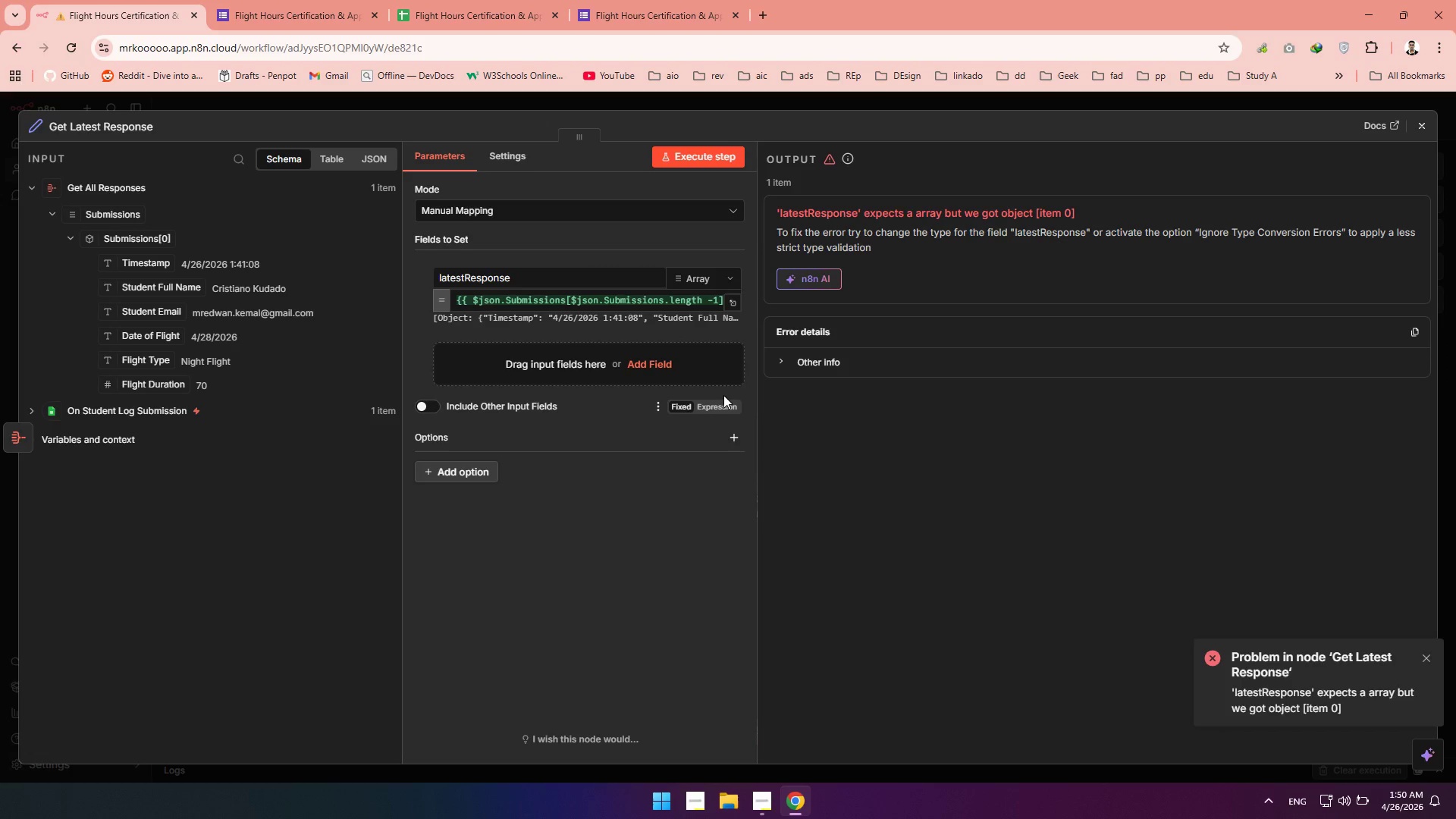 
left_click([635, 503])
 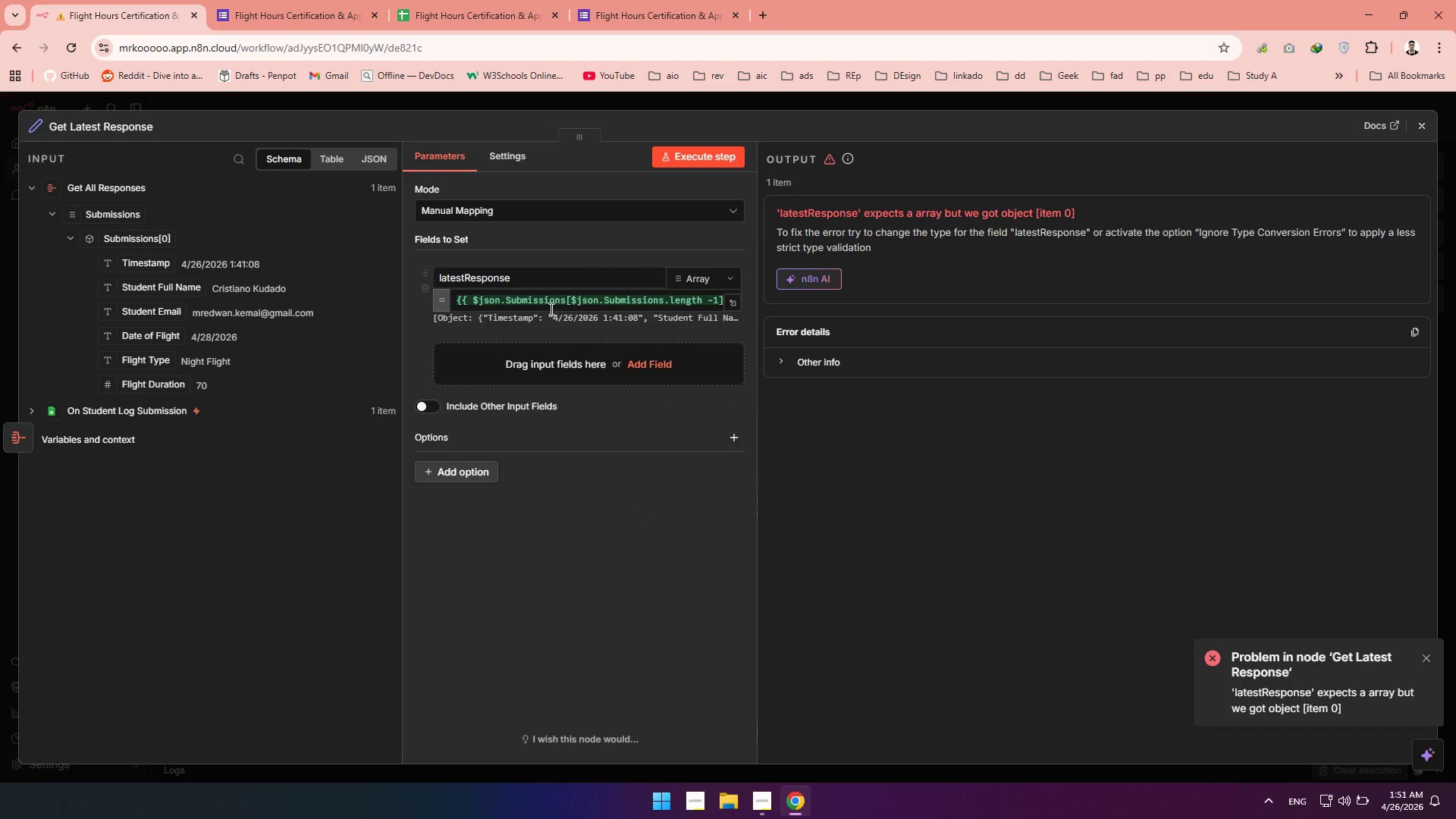 
left_click([535, 363])
 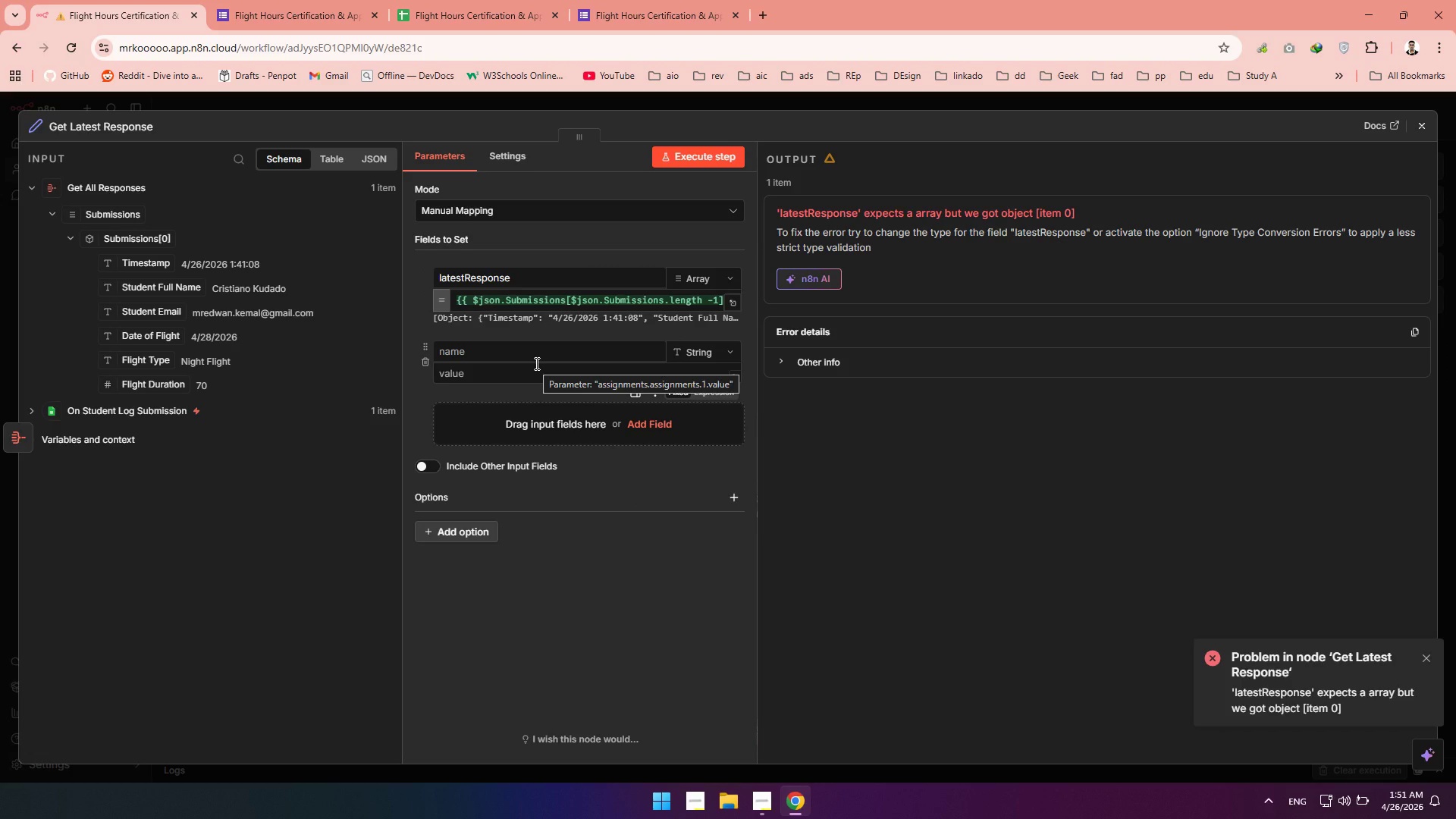 
wait(10.06)
 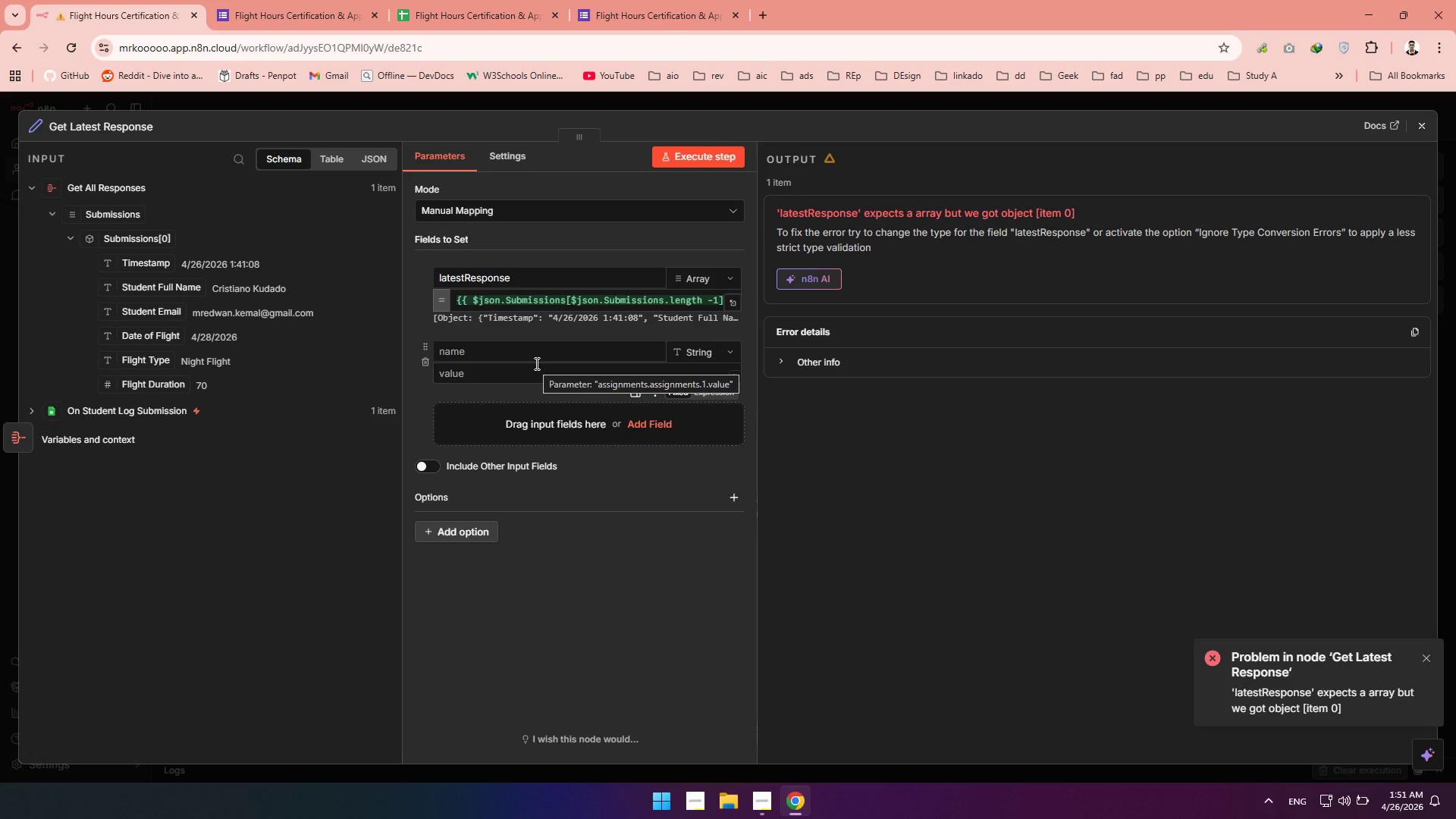 
left_click([693, 279])
 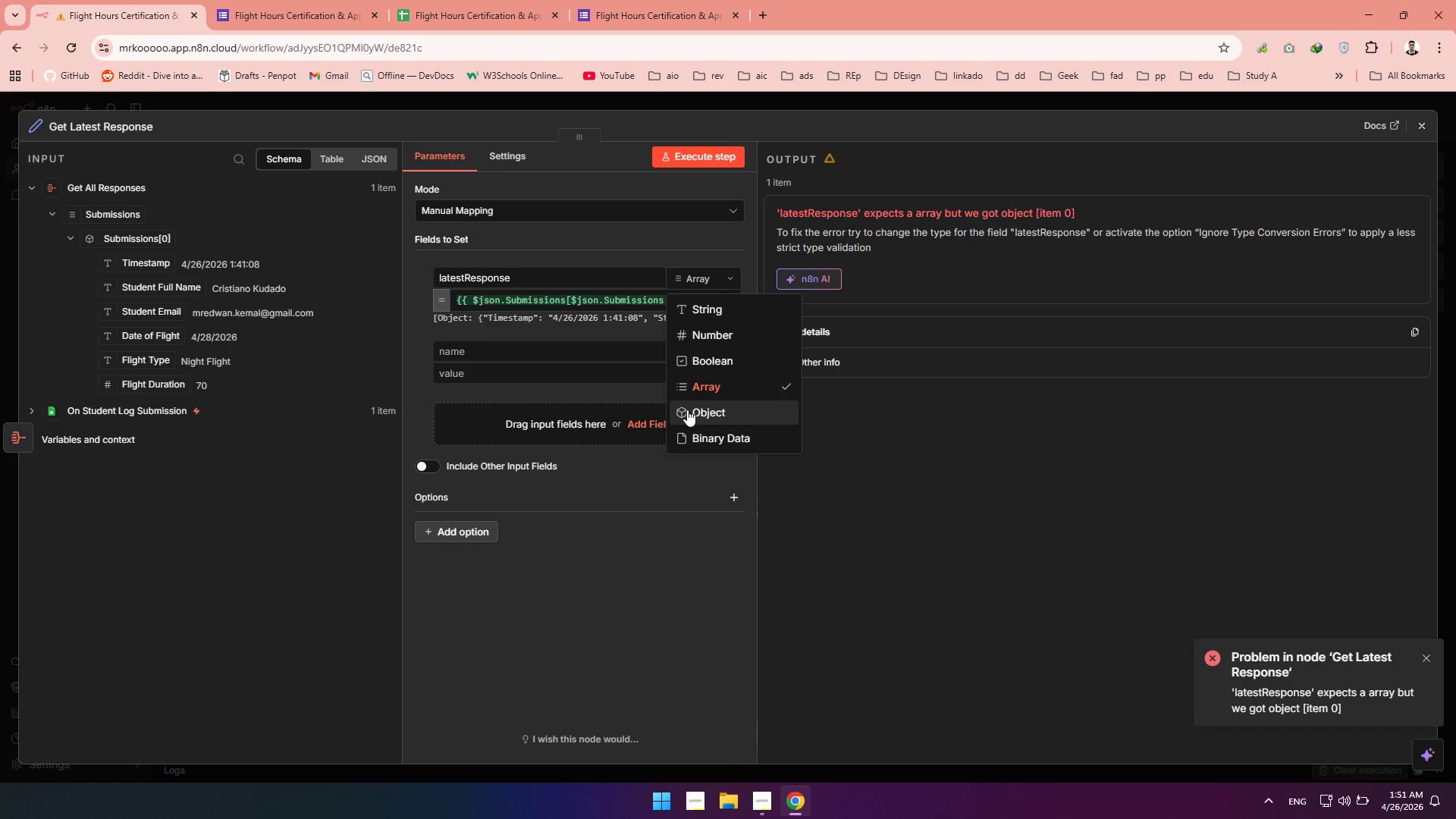 
left_click([687, 410])
 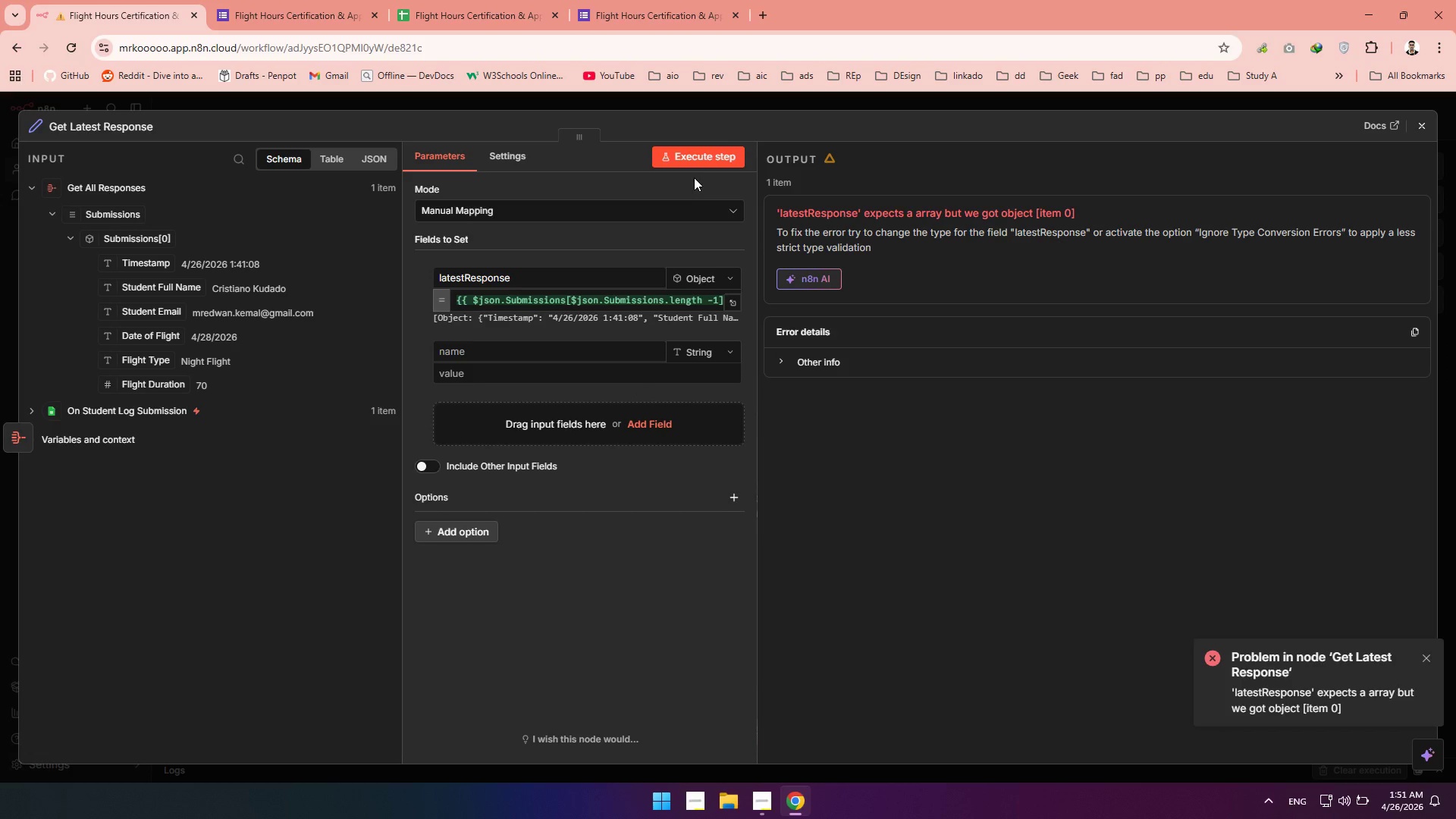 
left_click([694, 159])
 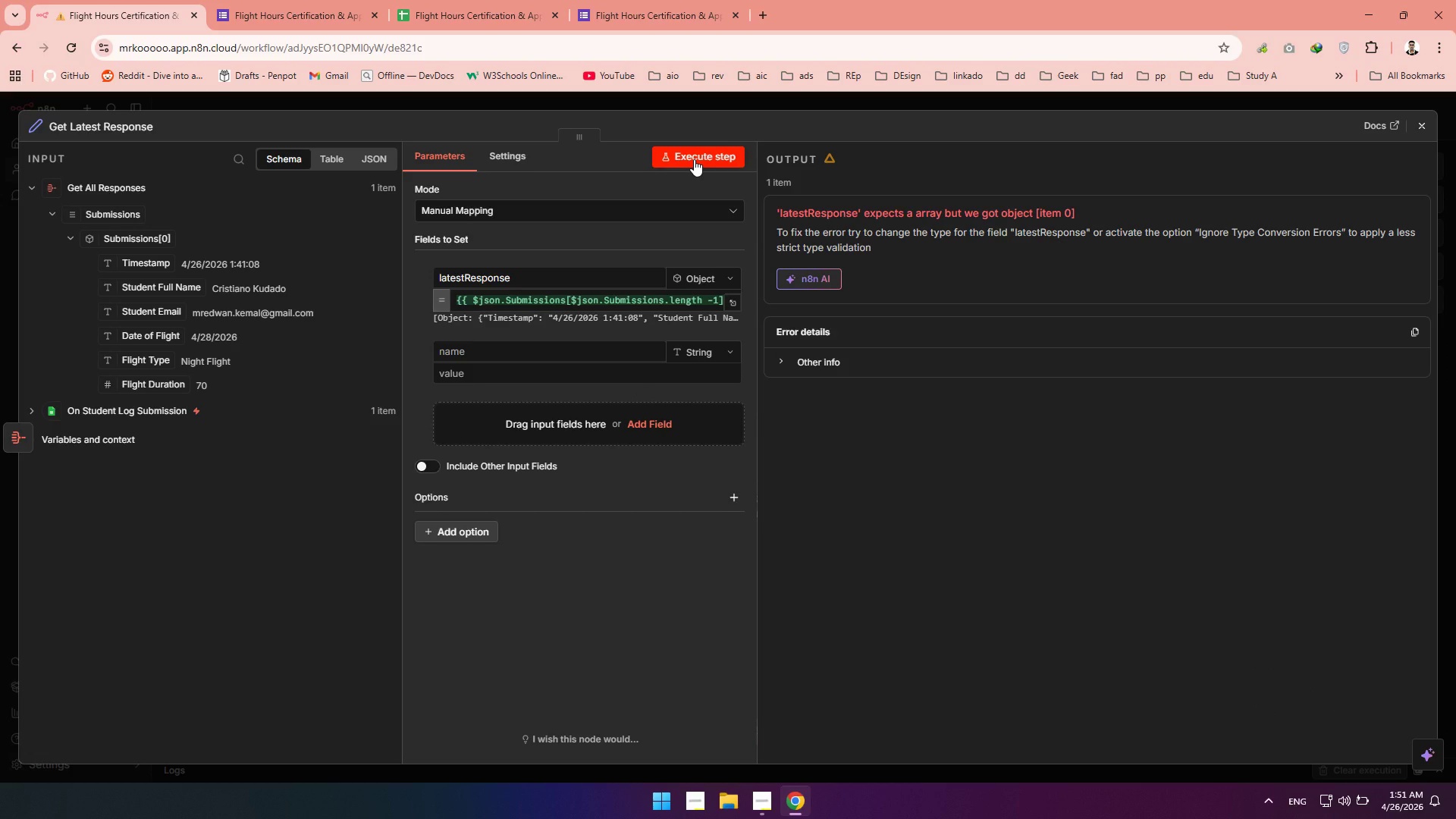 
left_click([694, 159])
 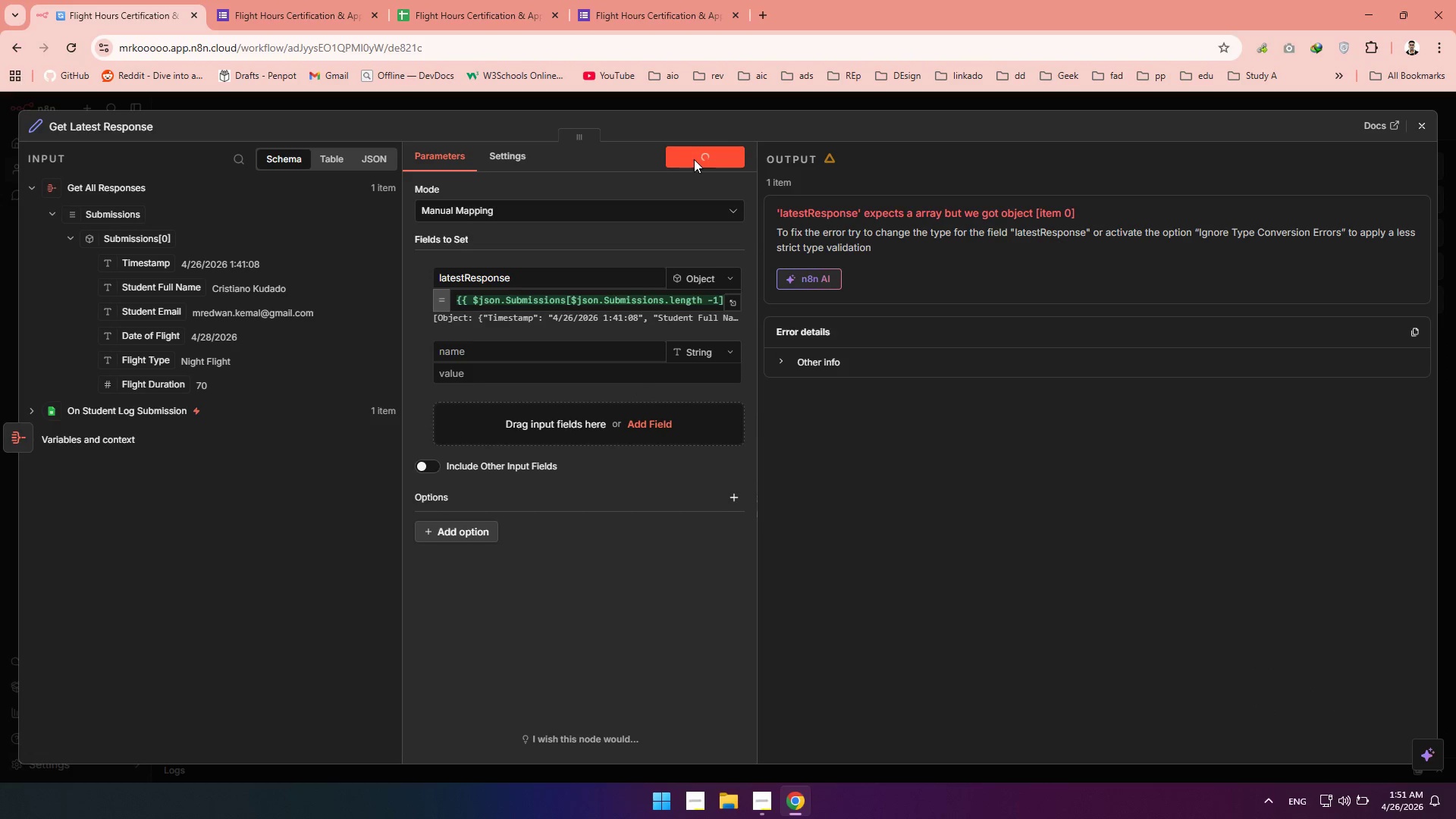 
wait(8.52)
 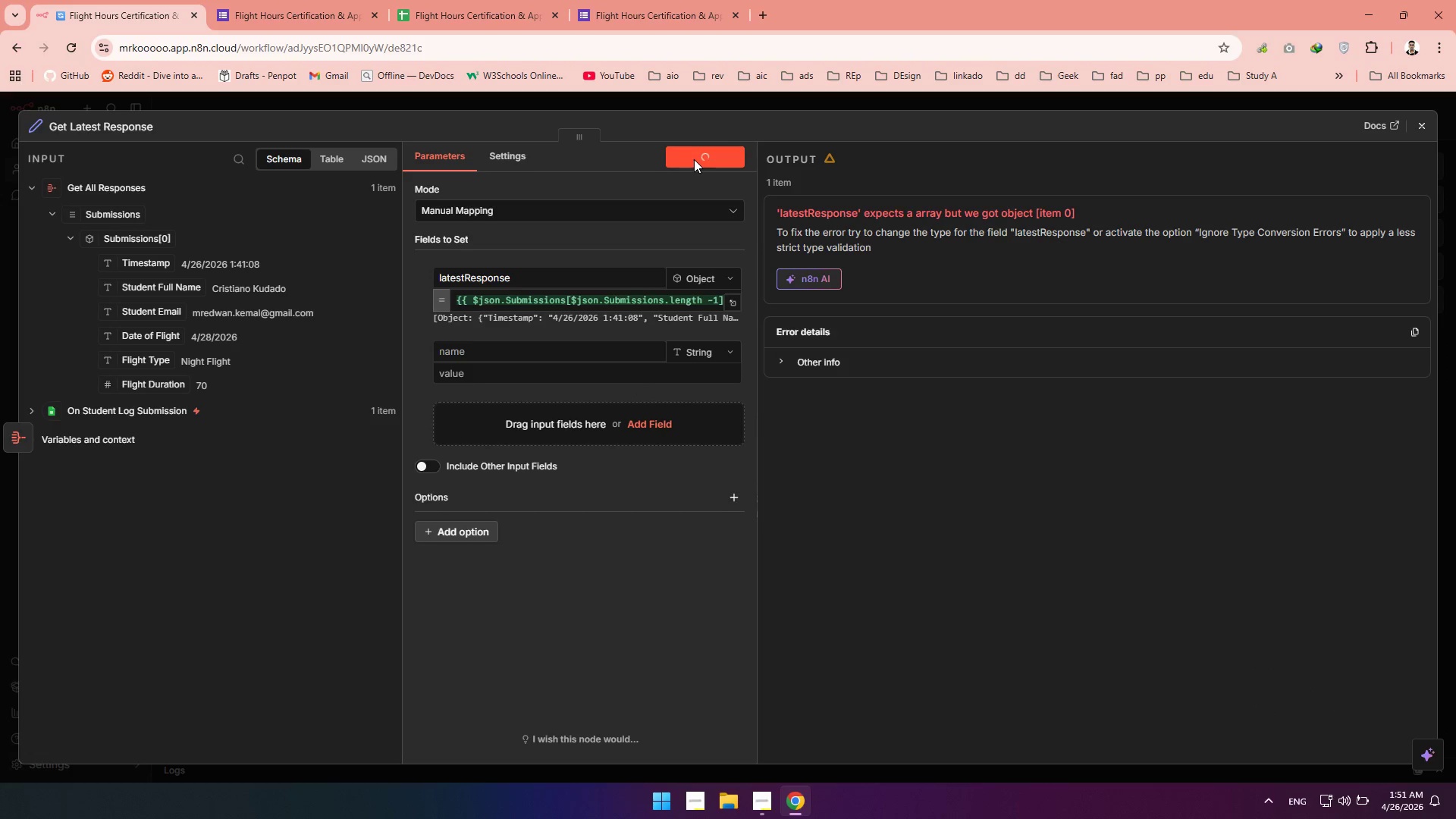 
left_click([1422, 118])
 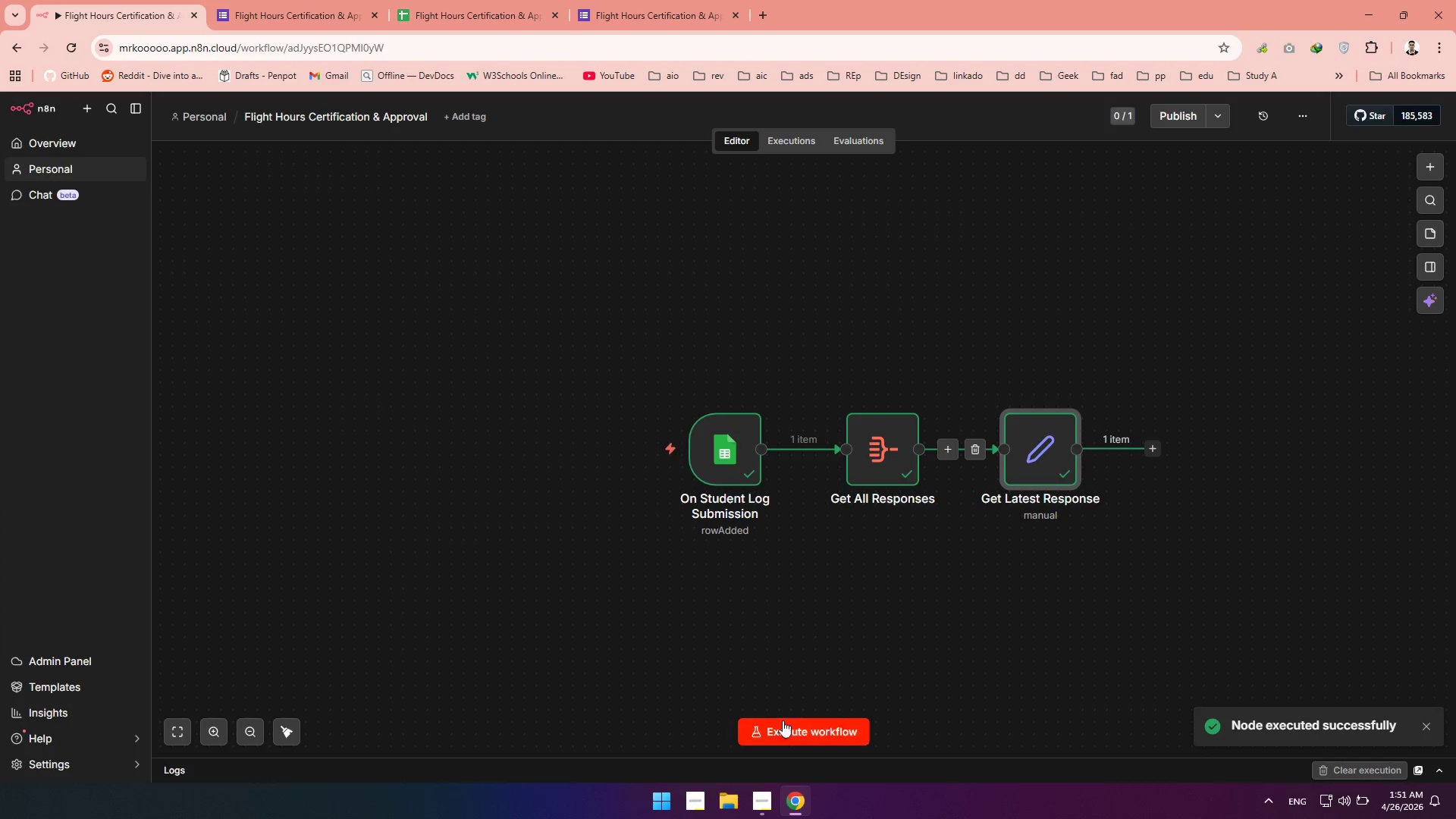 
left_click([780, 735])
 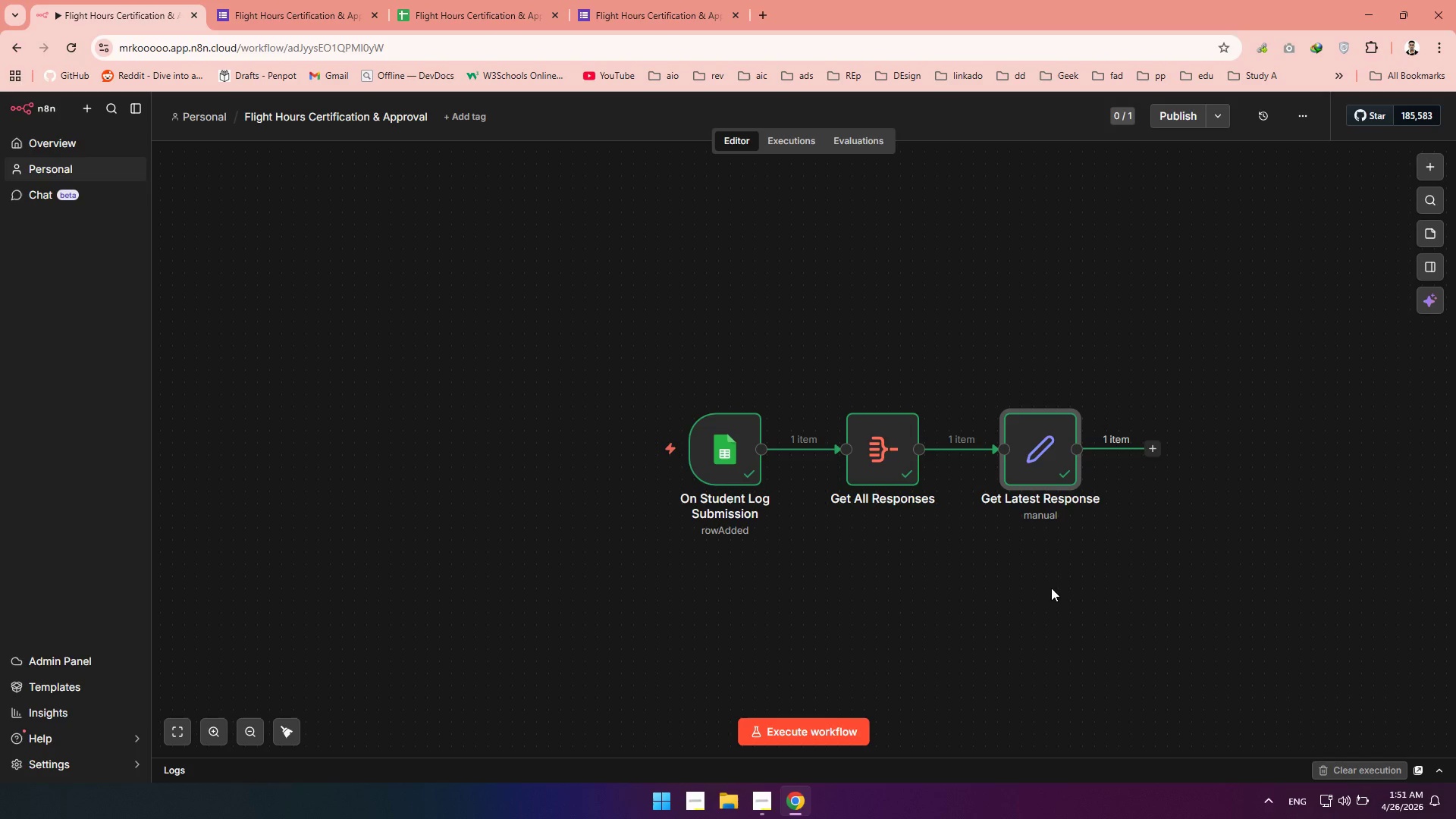 
wait(16.39)
 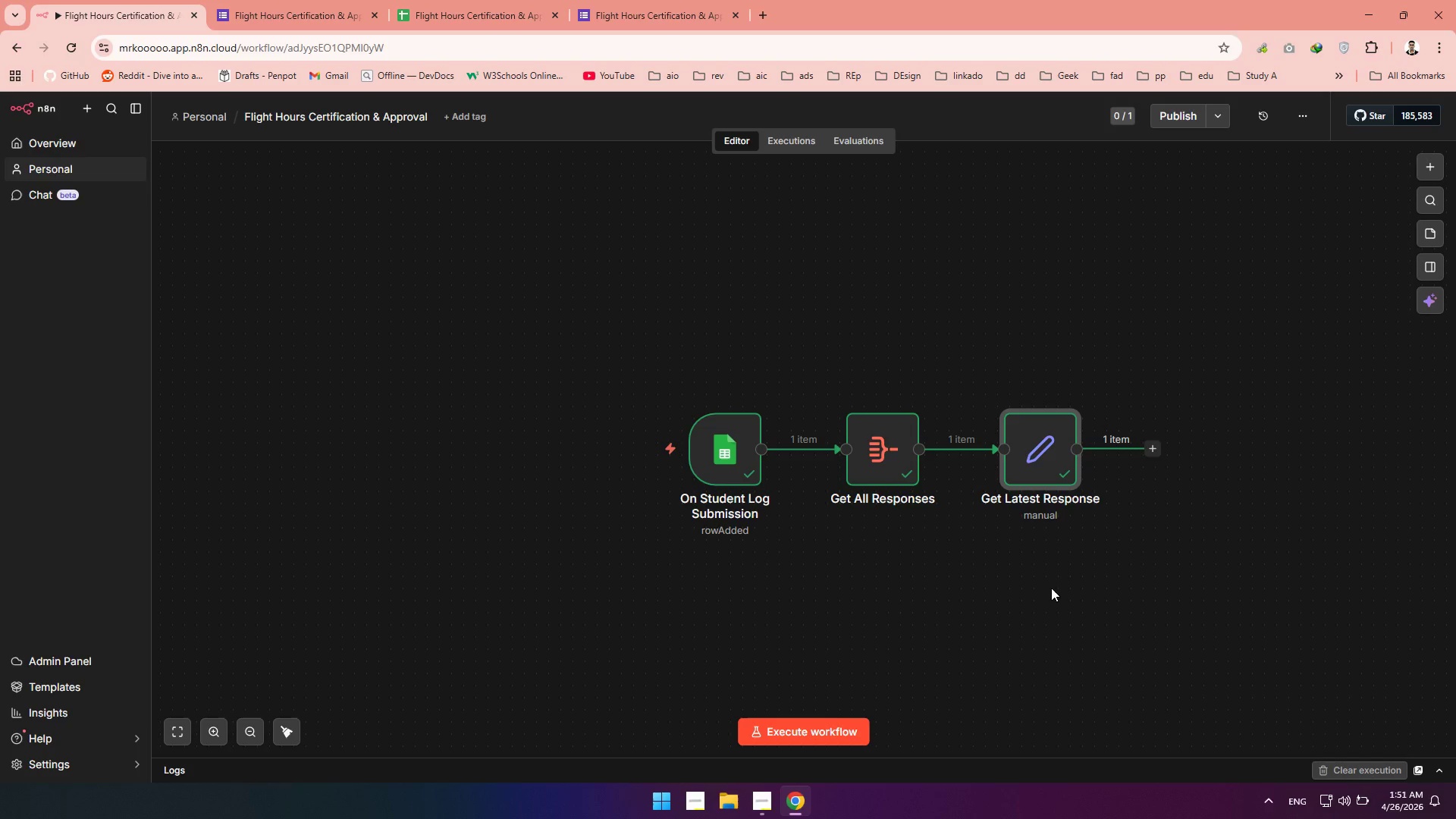 
left_click([776, 810])